 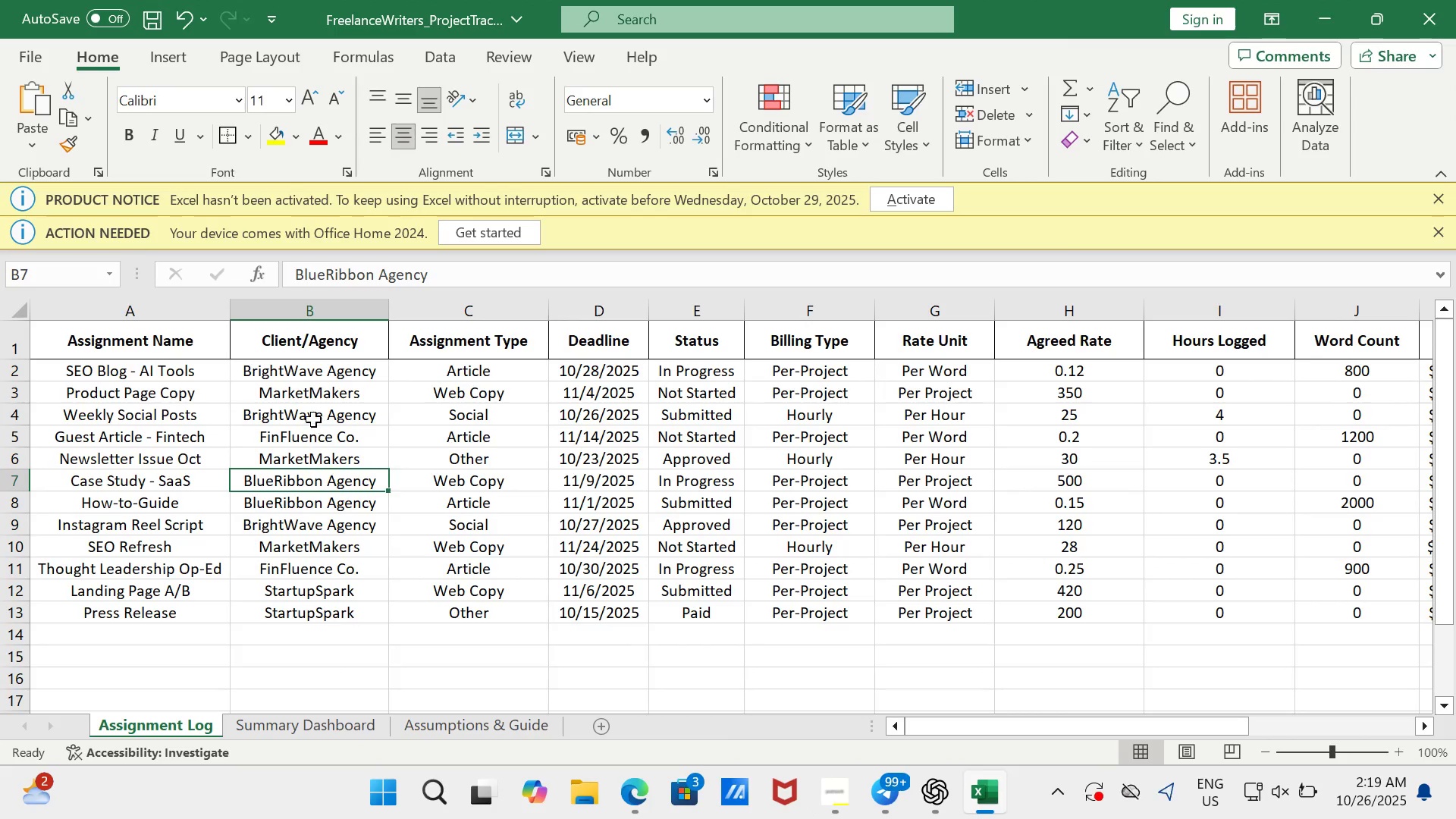 
left_click([313, 419])
 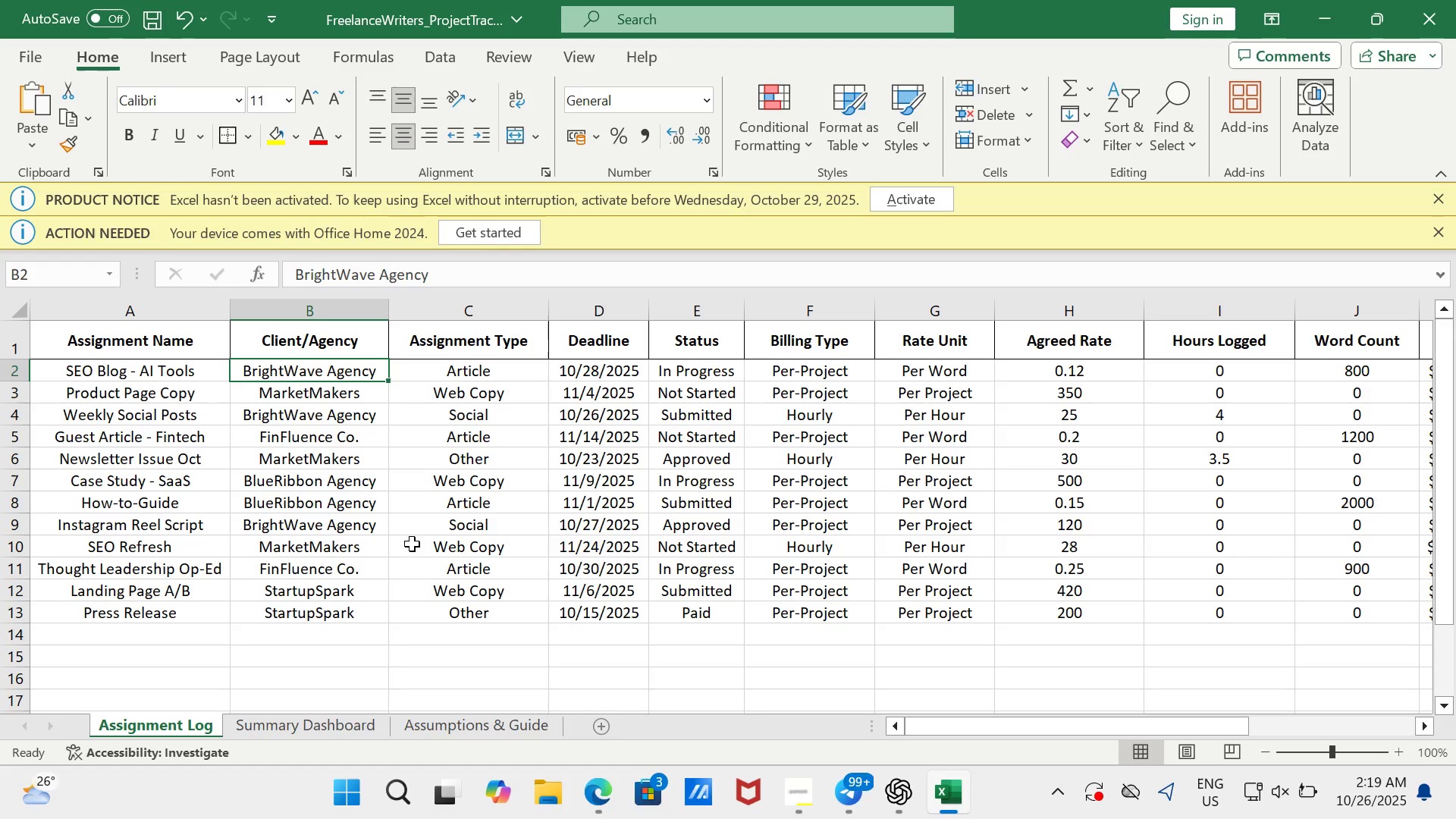 
wait(12.67)
 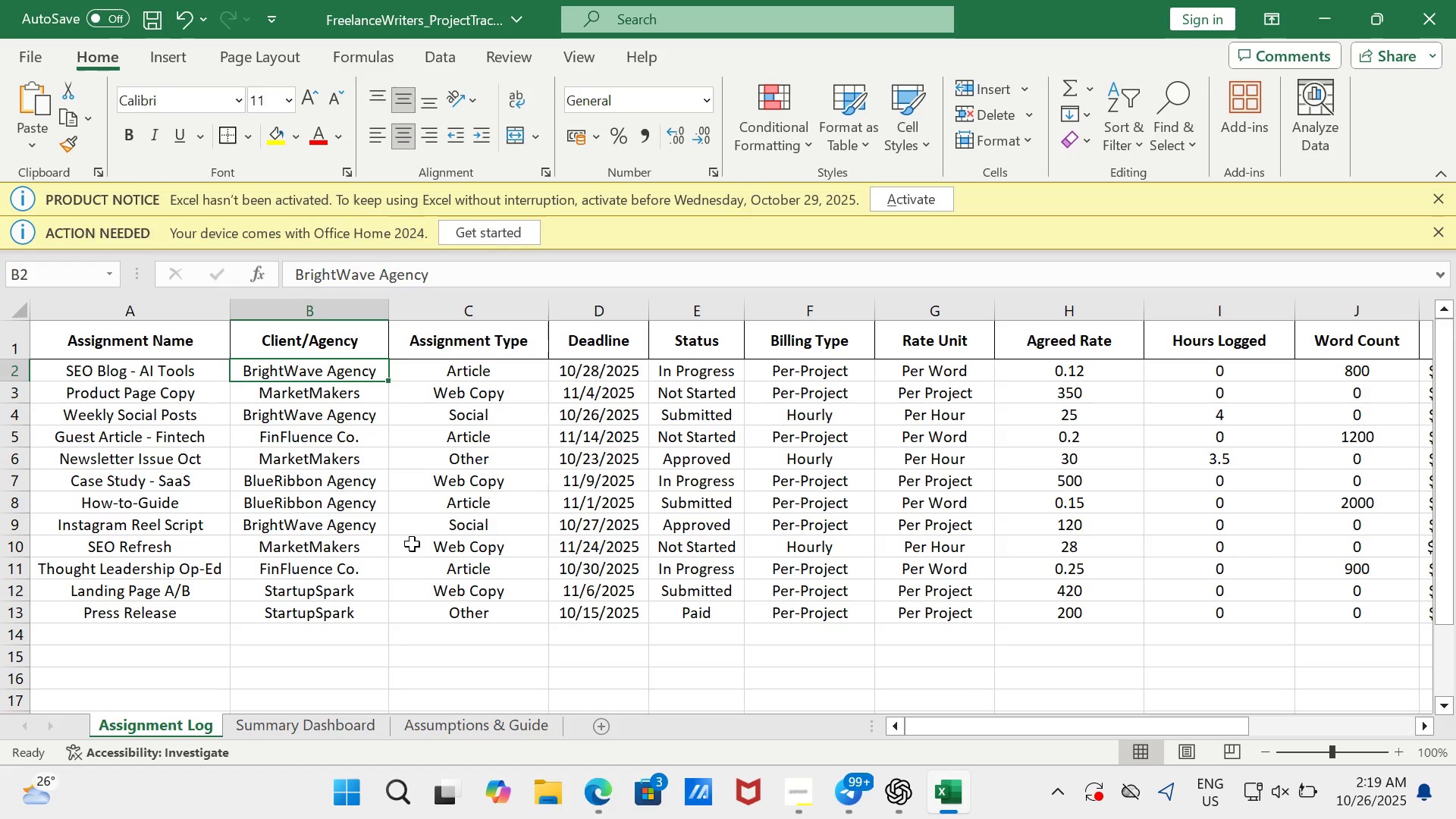 
left_click([448, 541])
 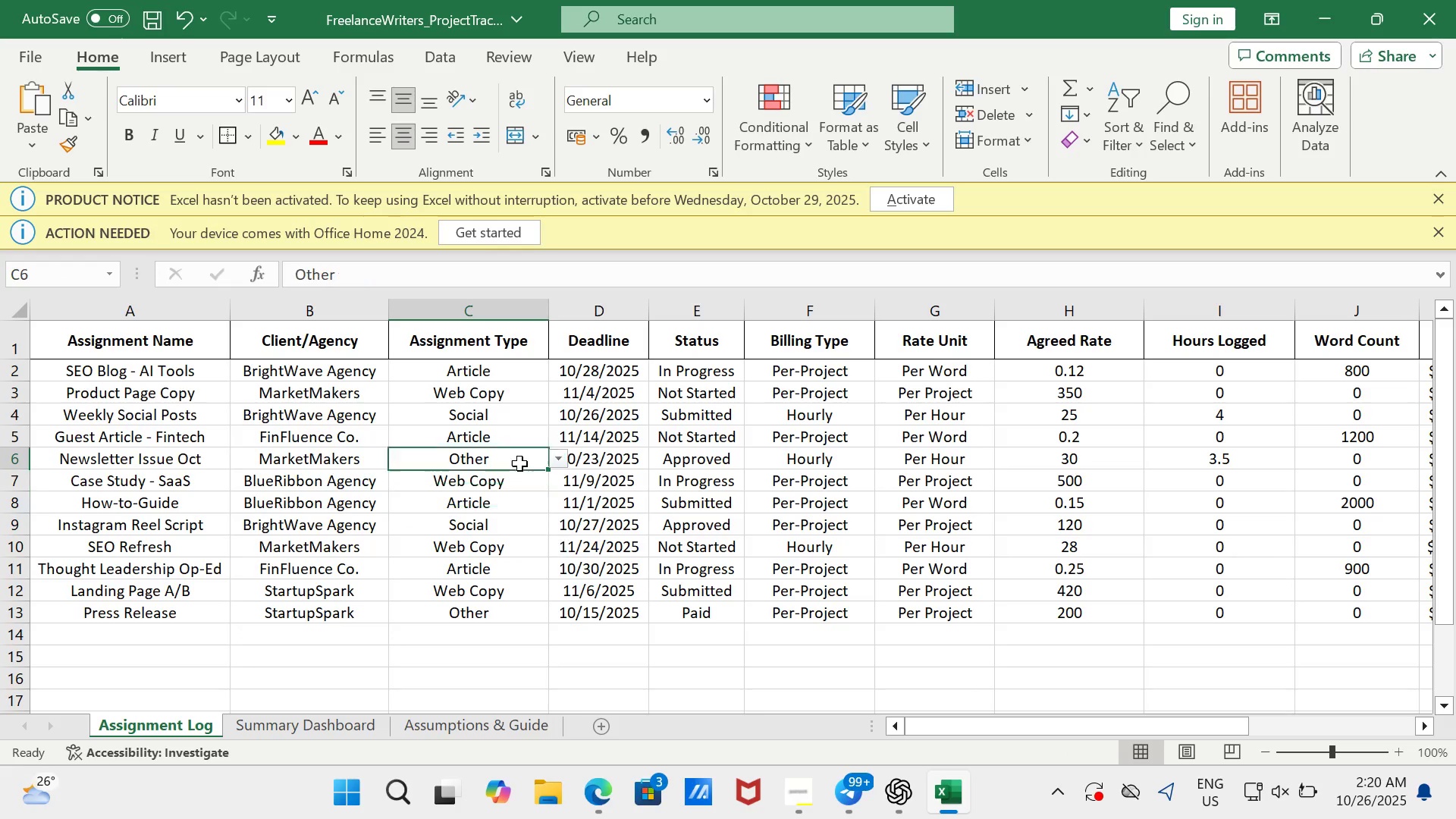 
left_click([519, 463])
 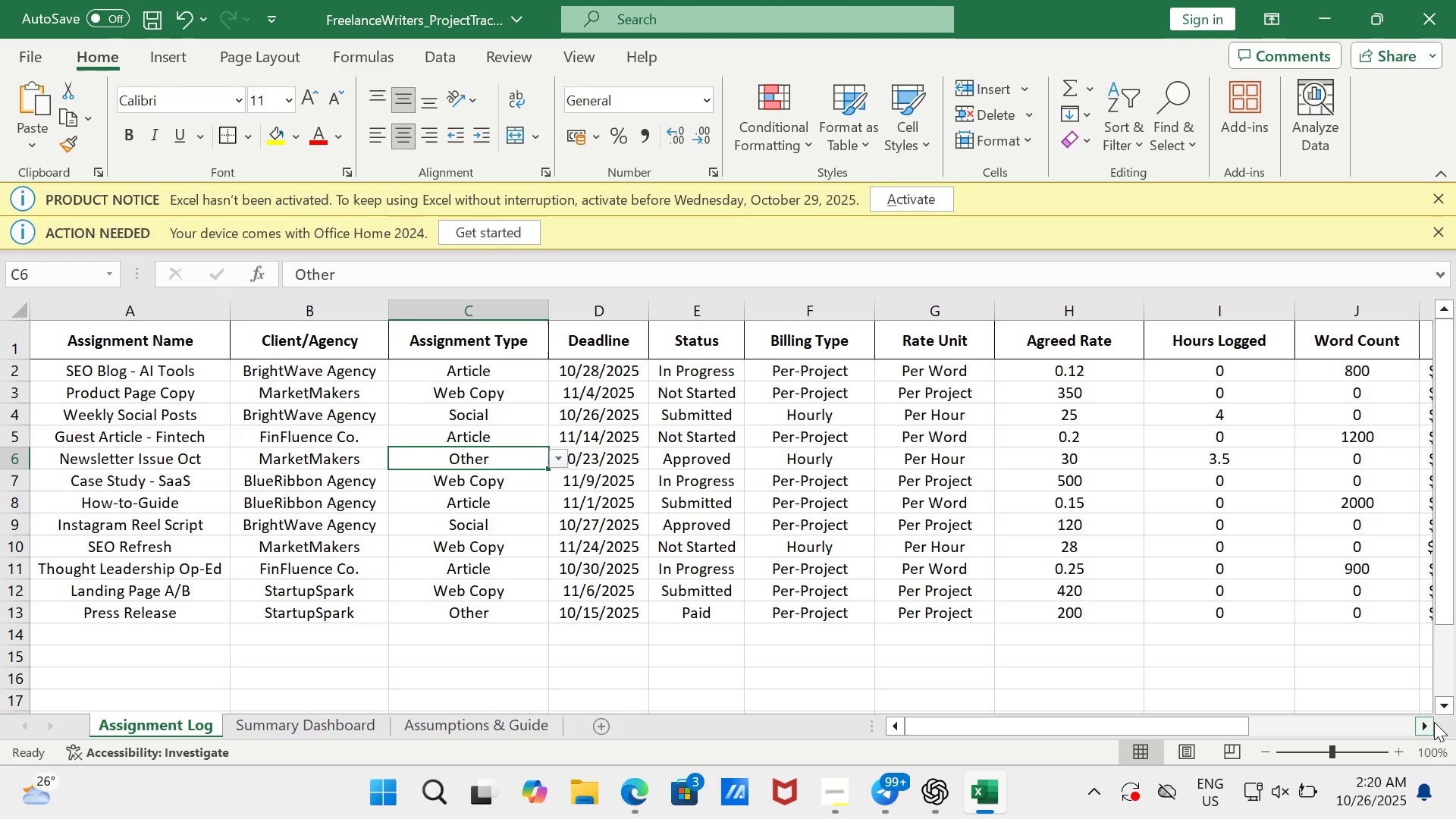 
left_click([1414, 722])
 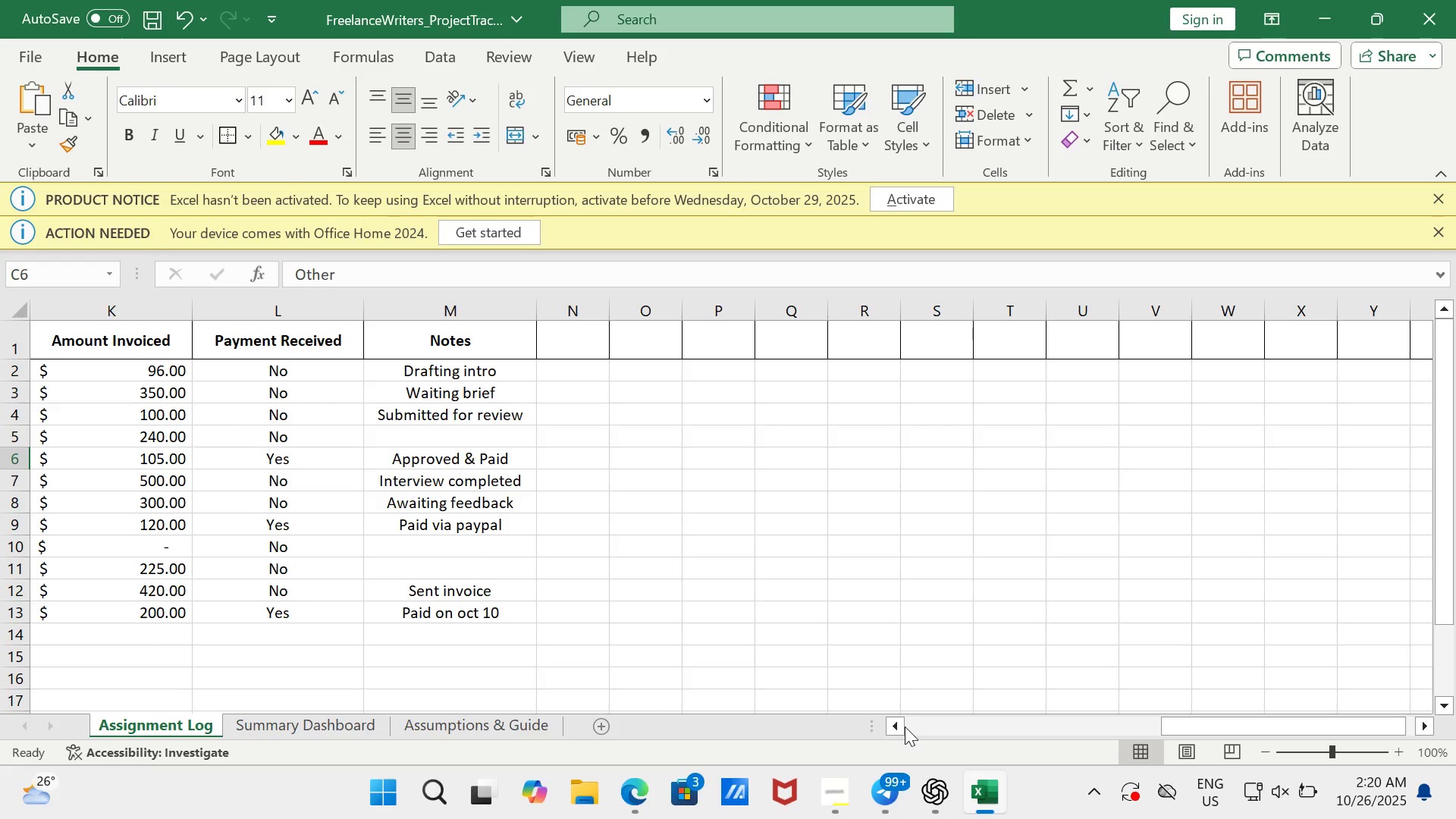 
left_click([893, 726])
 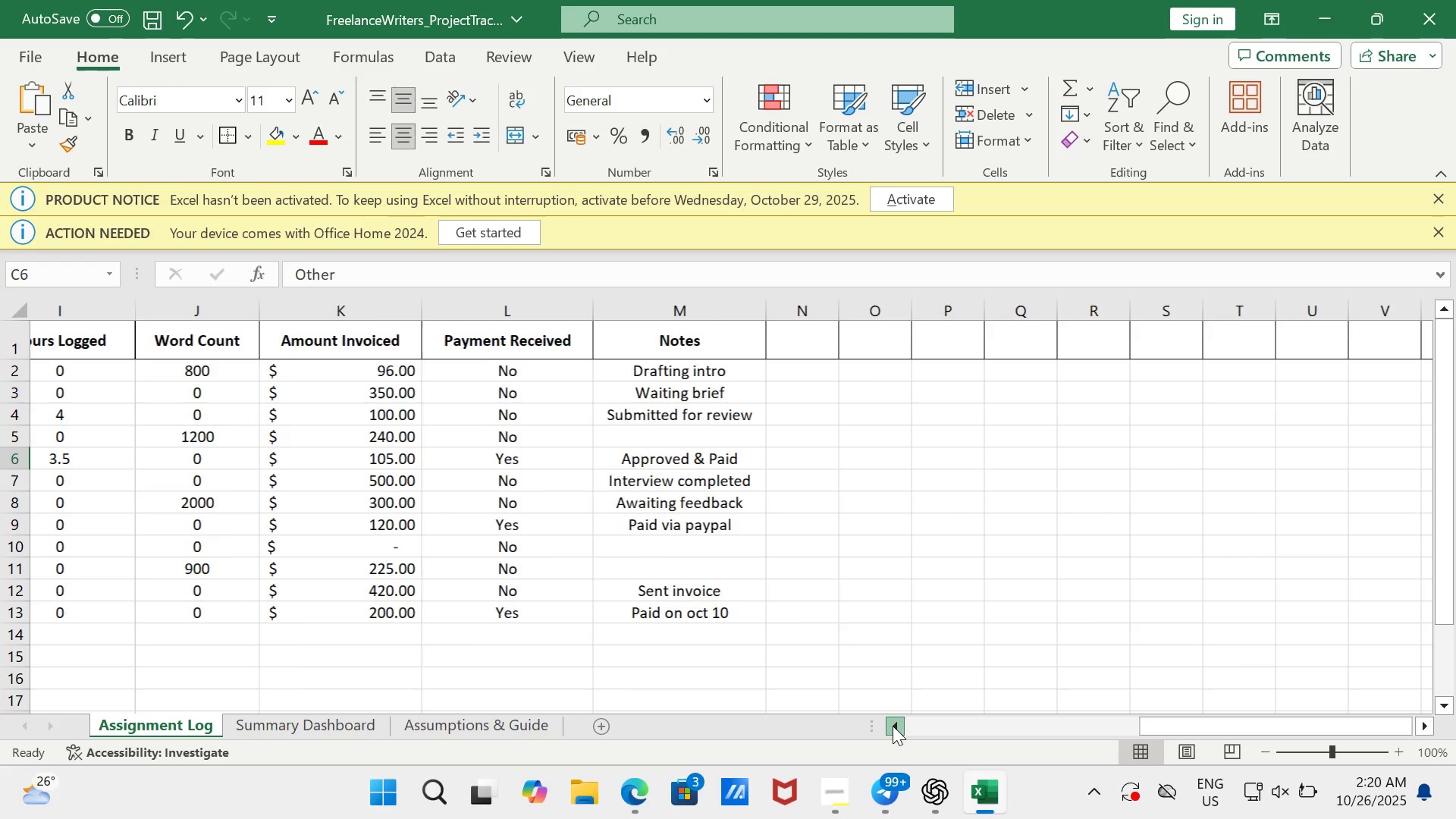 
left_click([893, 726])
 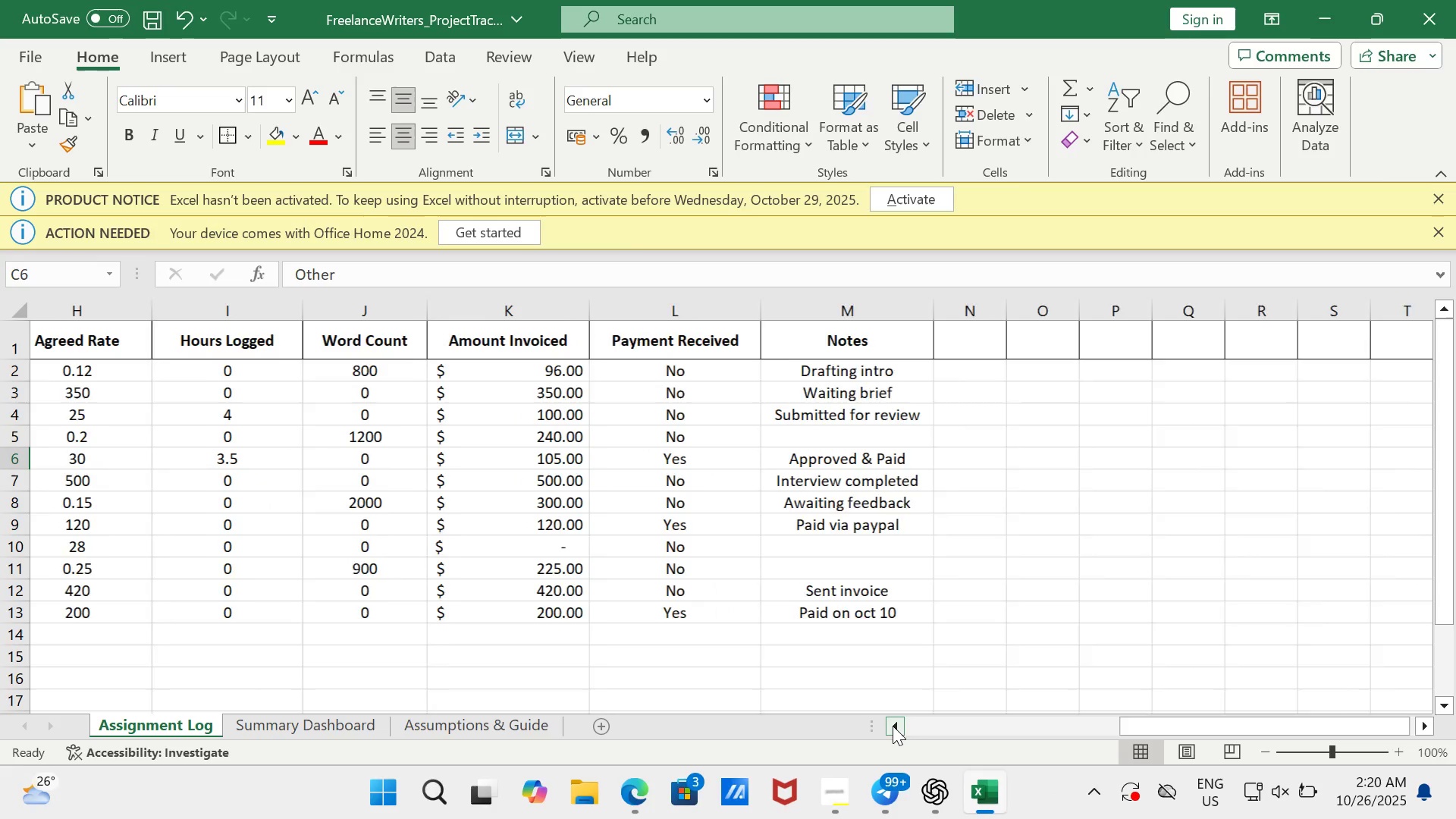 
left_click([893, 726])
 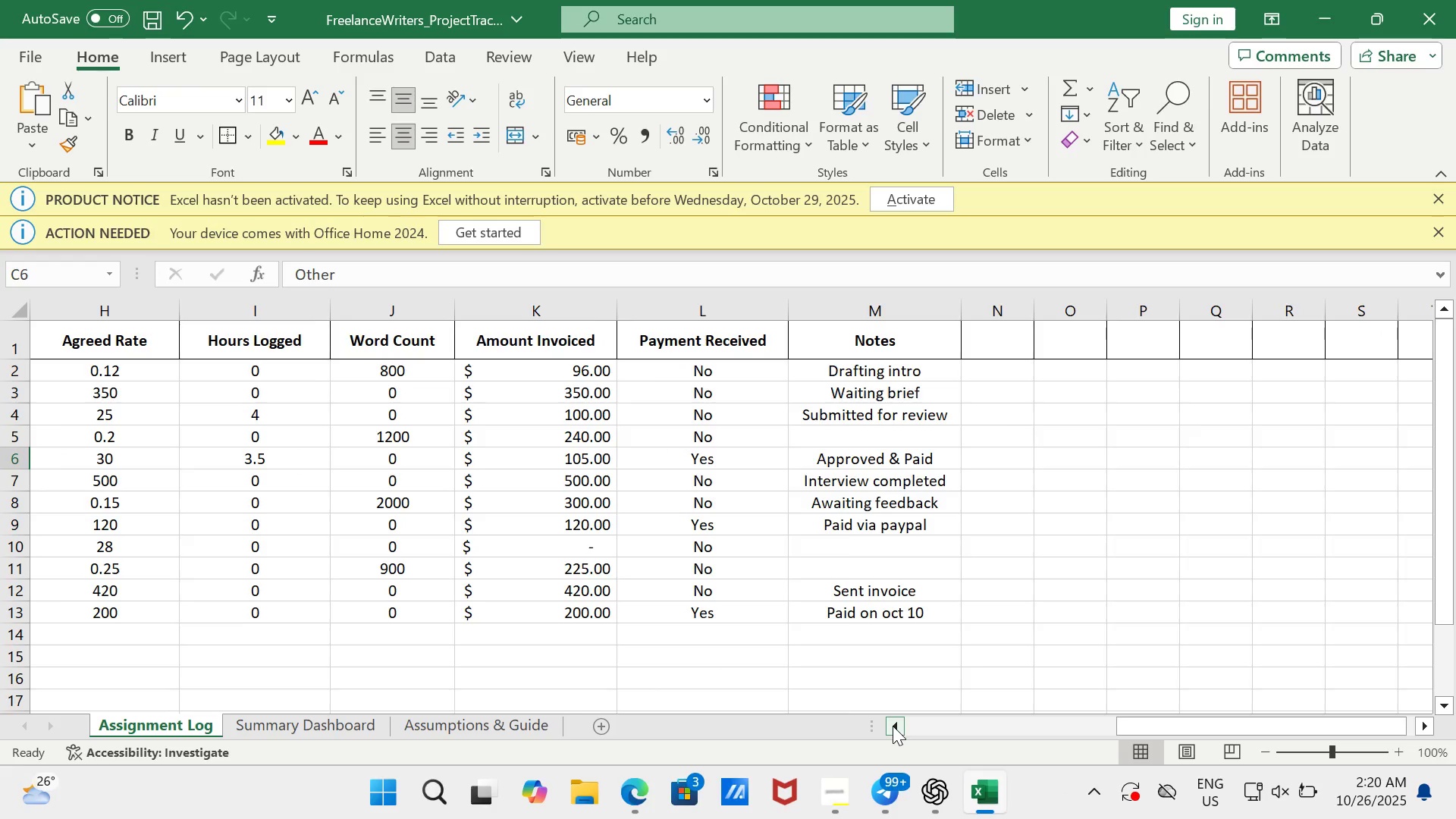 
left_click([893, 726])
 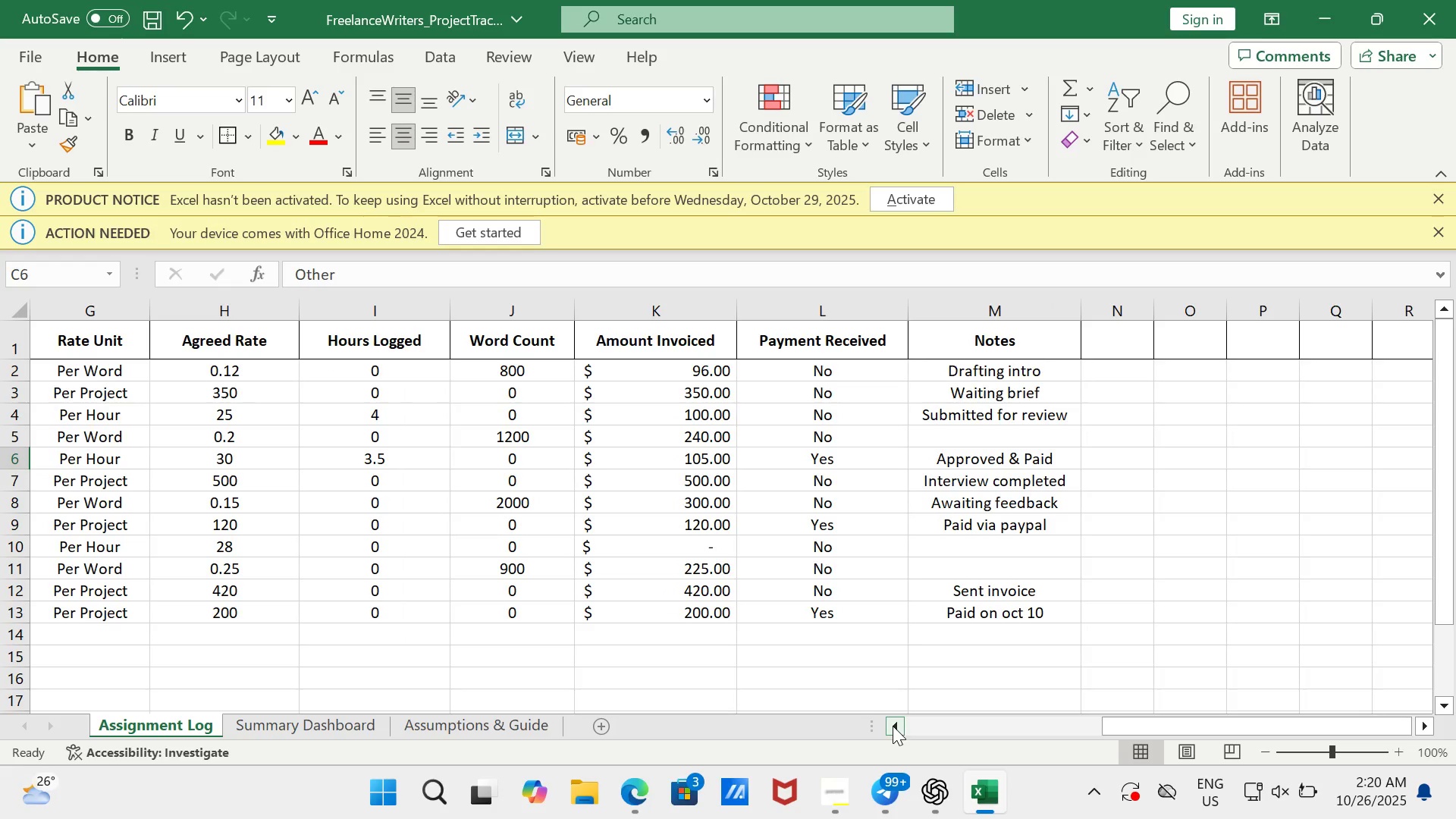 
left_click([893, 726])
 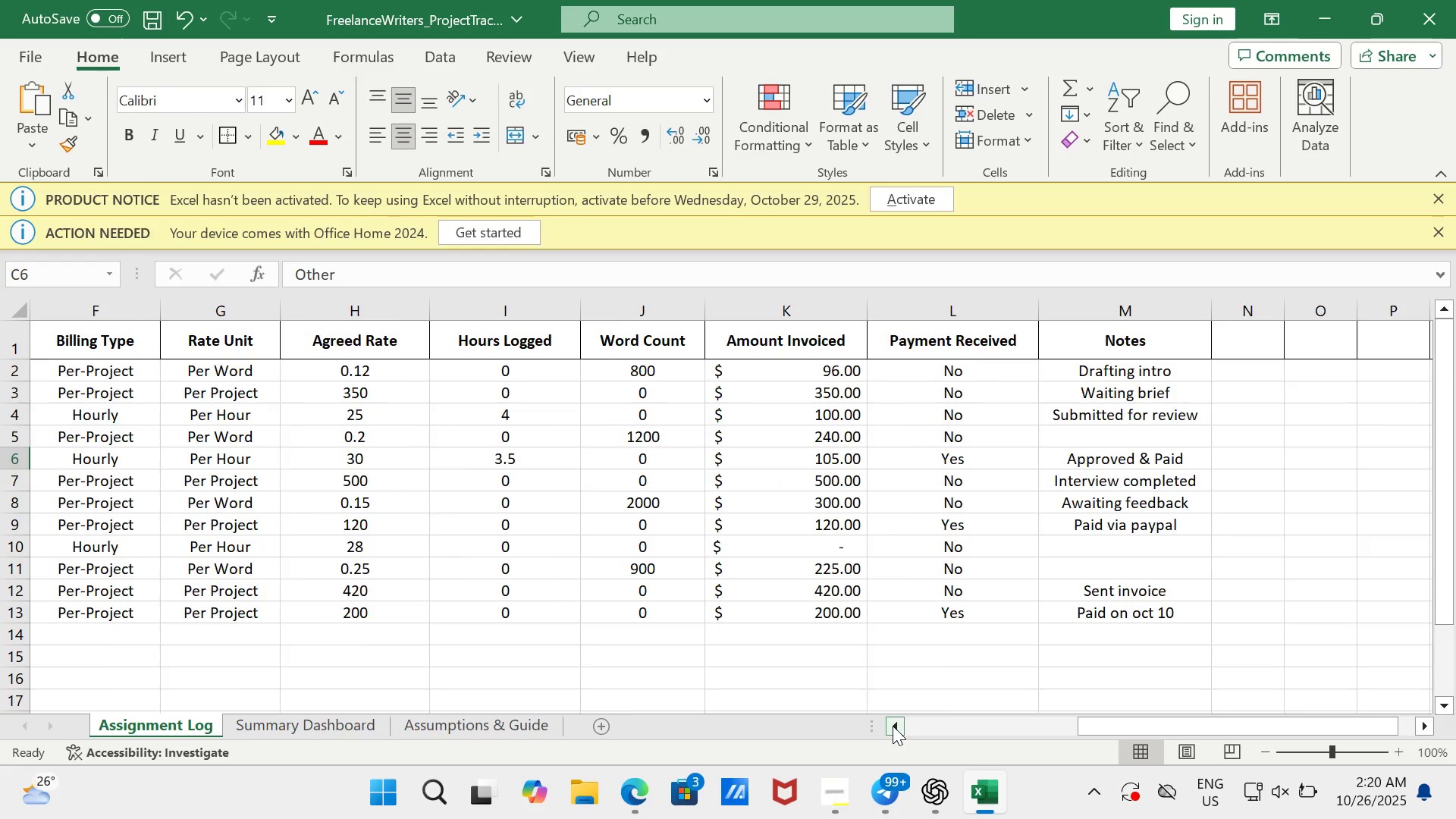 
left_click([893, 726])
 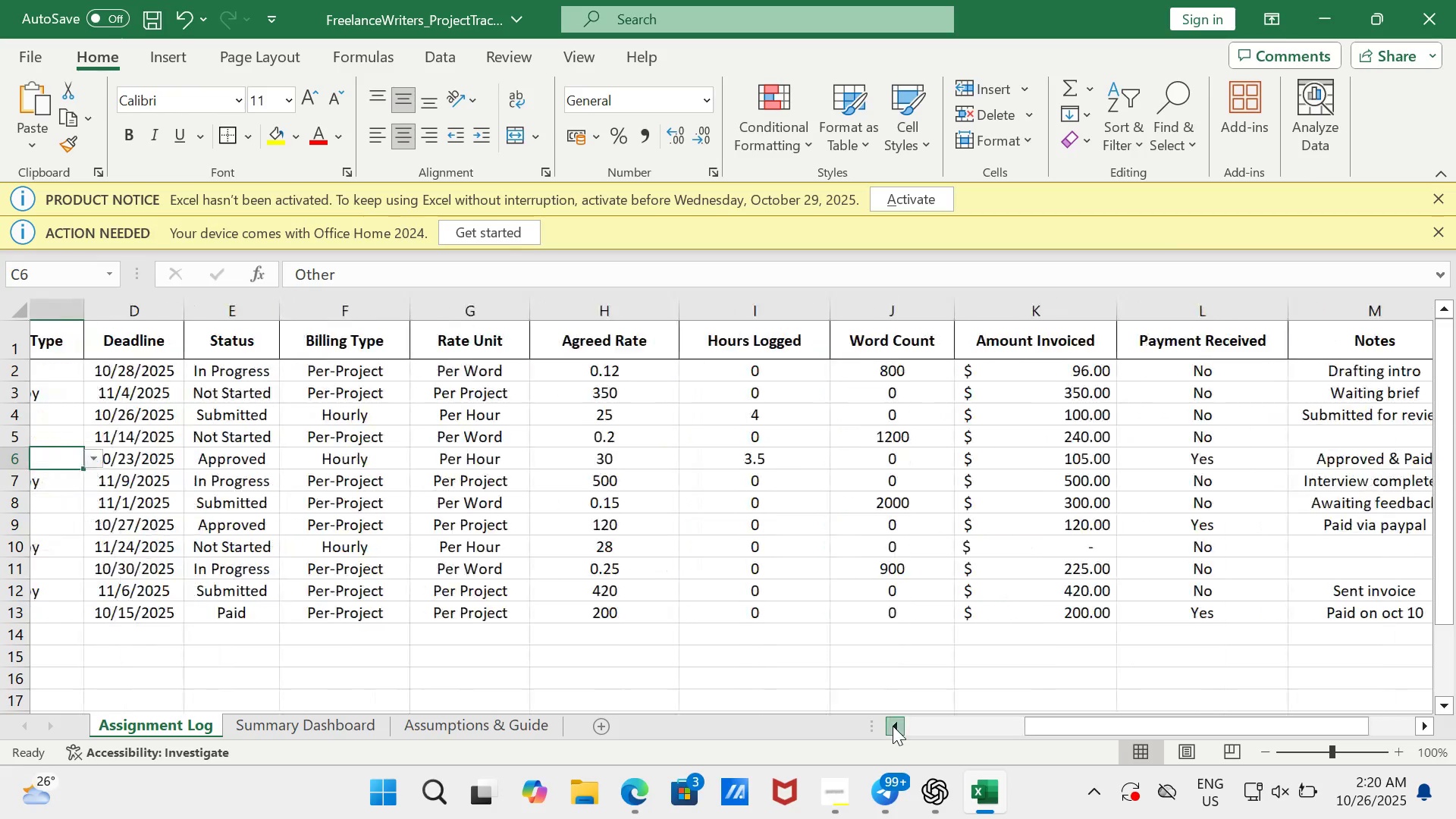 
double_click([893, 726])
 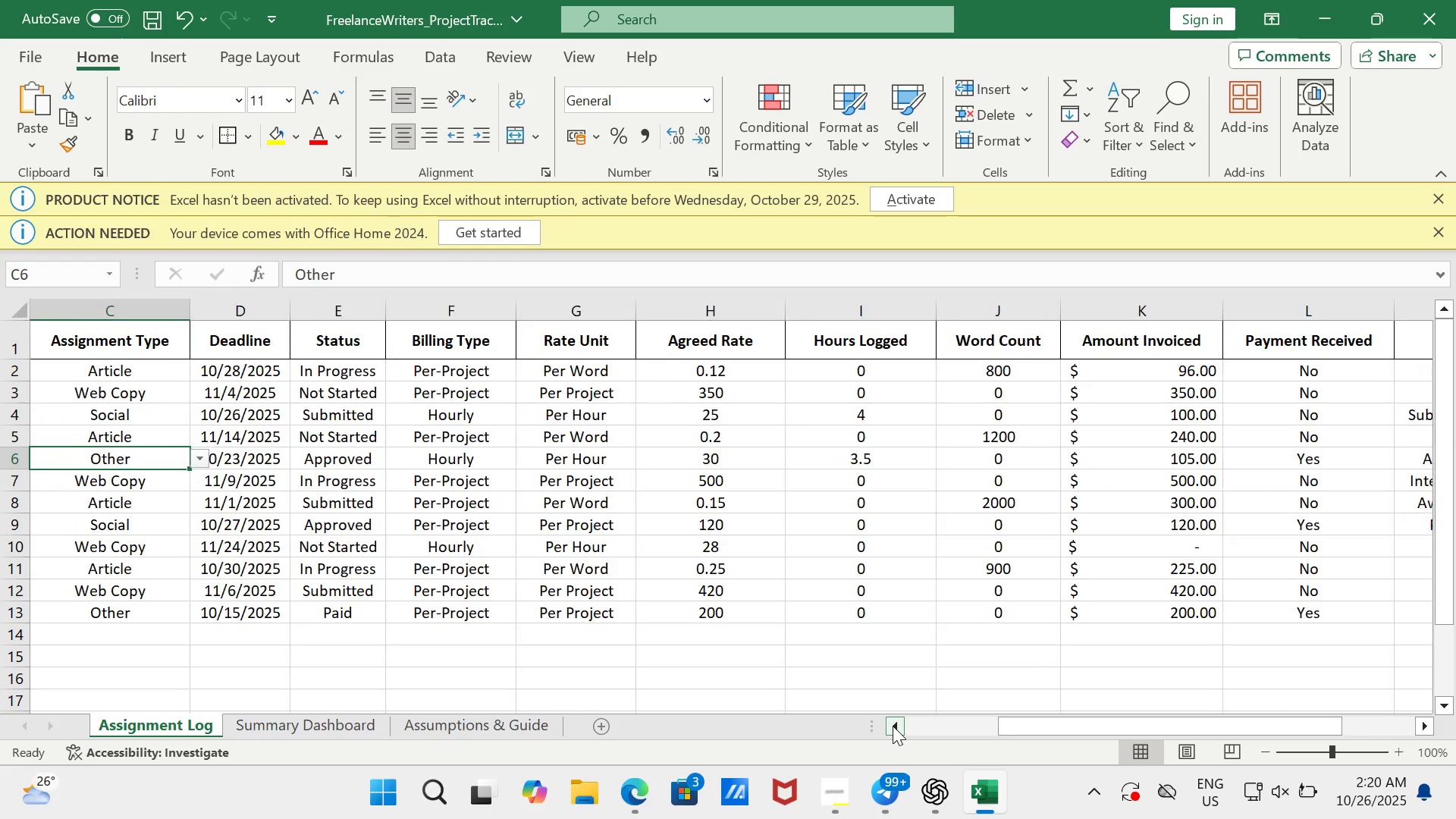 
left_click([893, 726])
 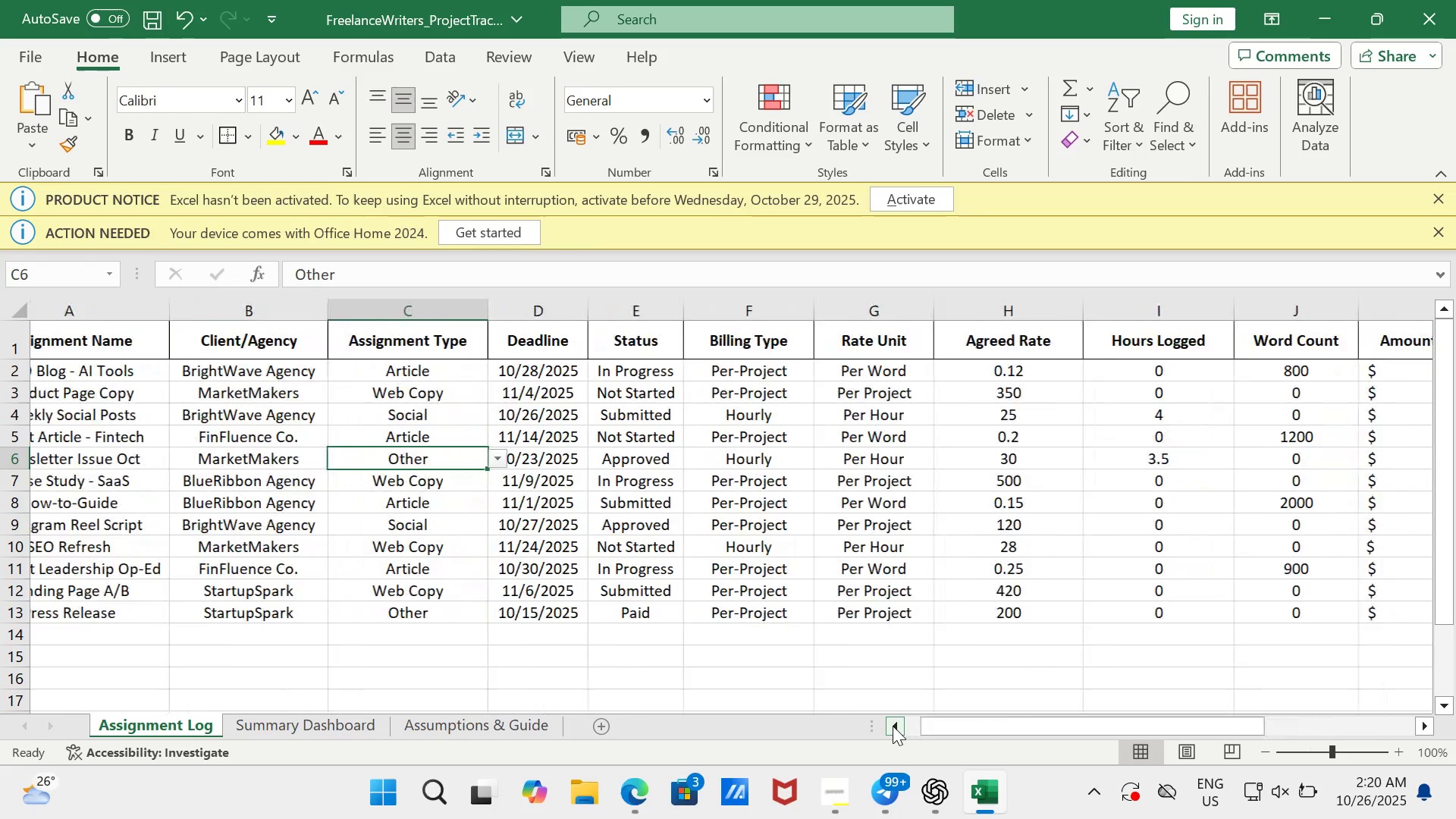 
left_click([893, 726])
 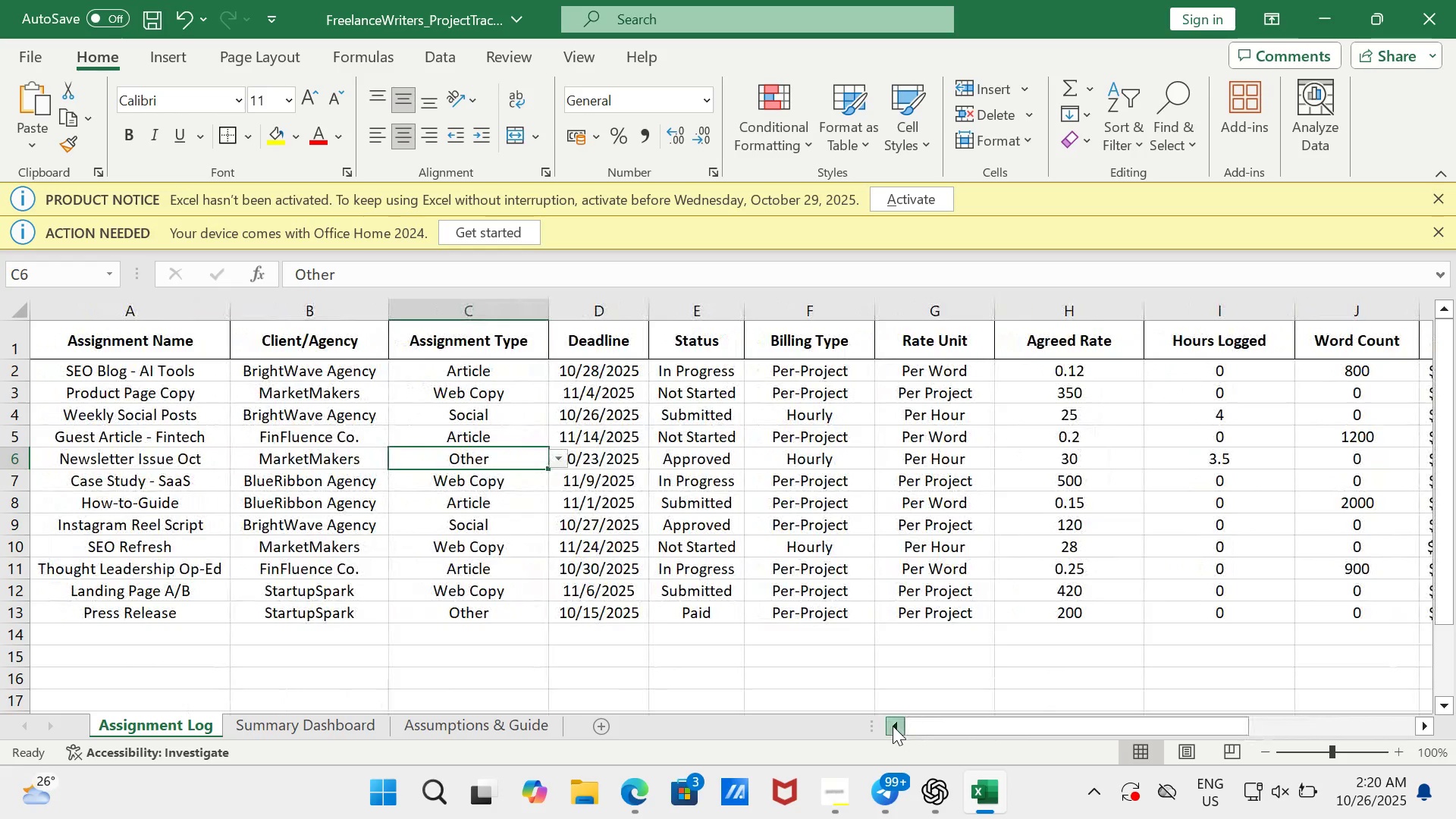 
left_click([893, 726])
 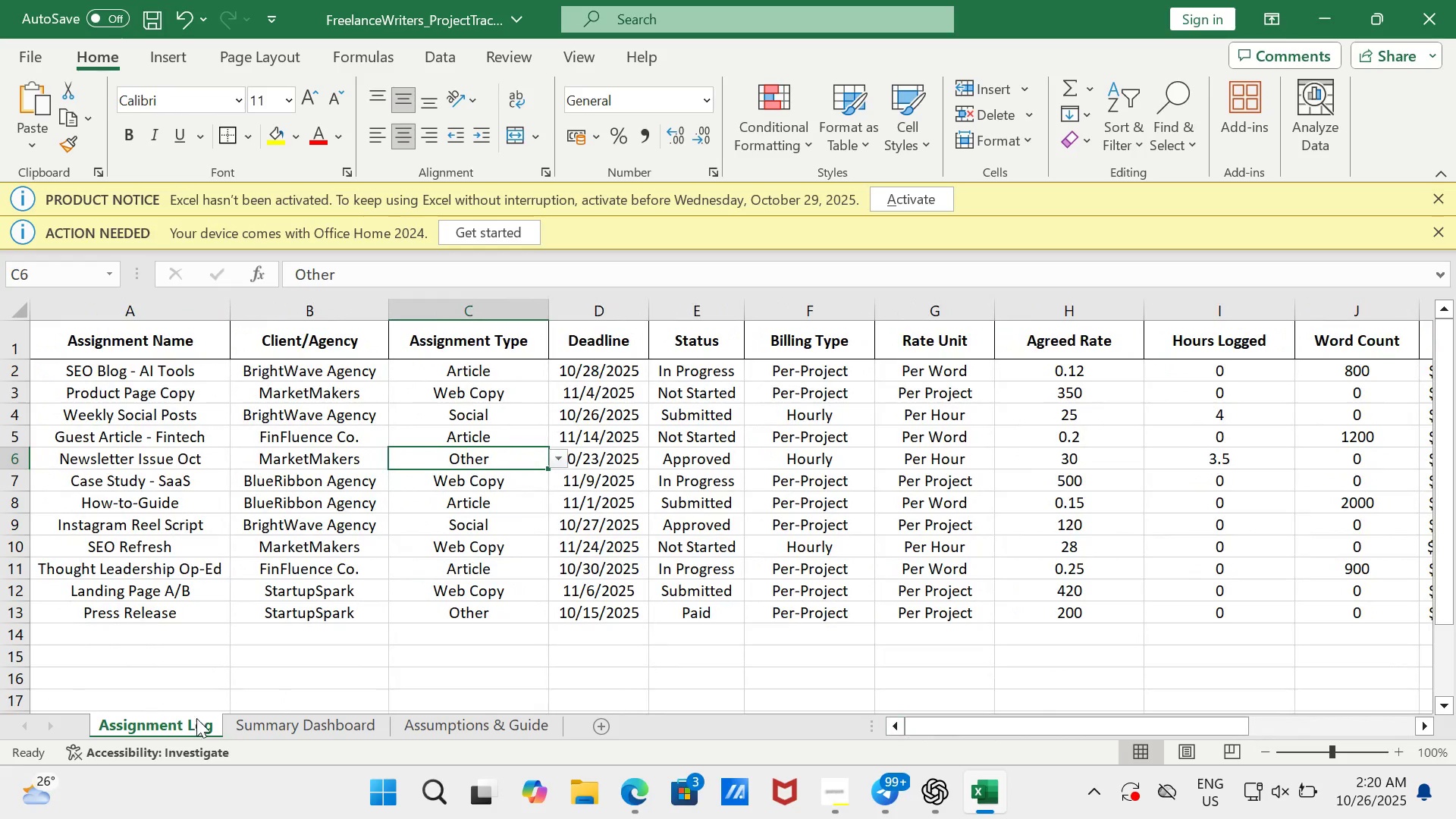 
left_click([249, 726])
 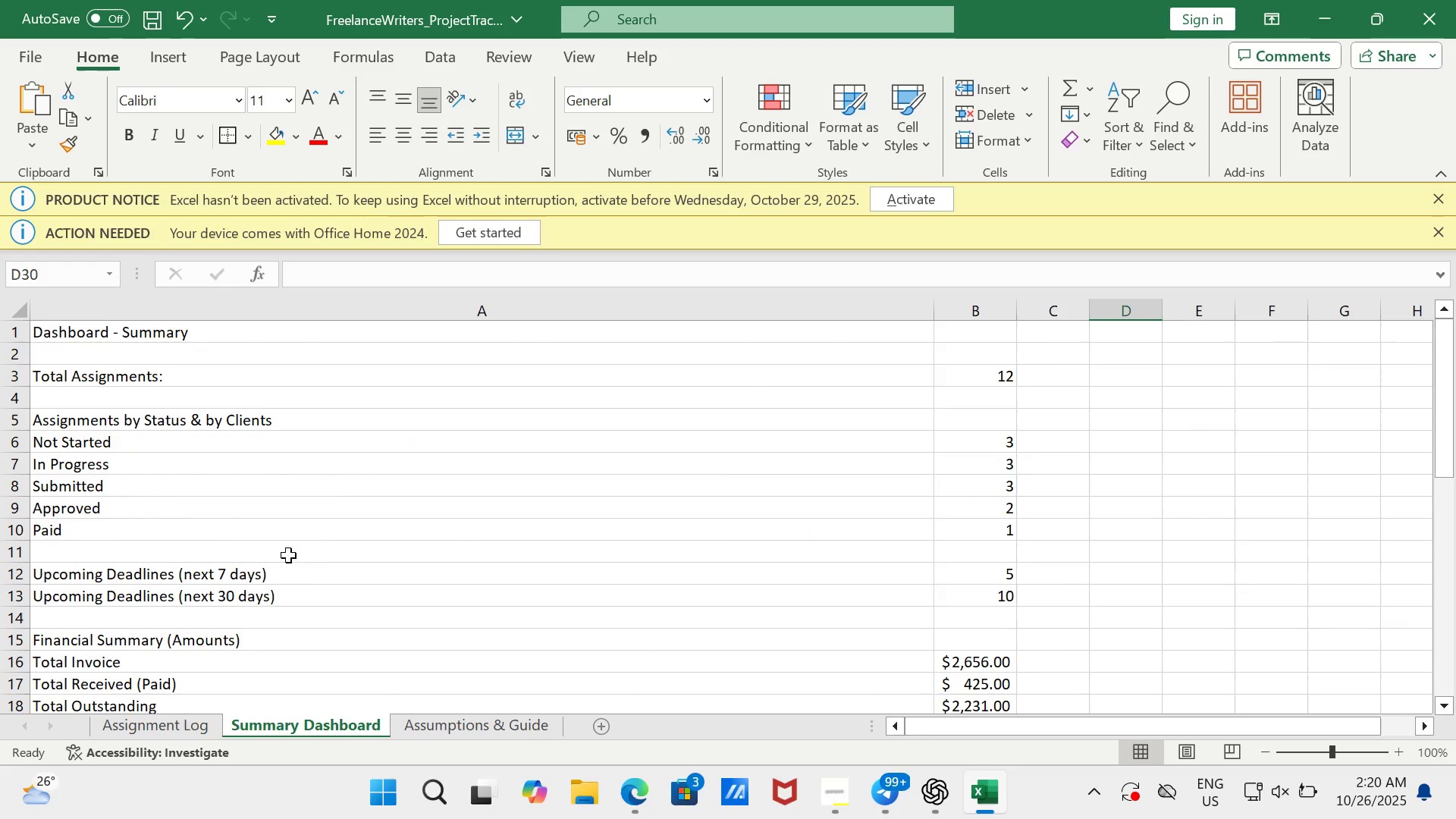 
scroll: coordinate [309, 588], scroll_direction: up, amount: 5.0
 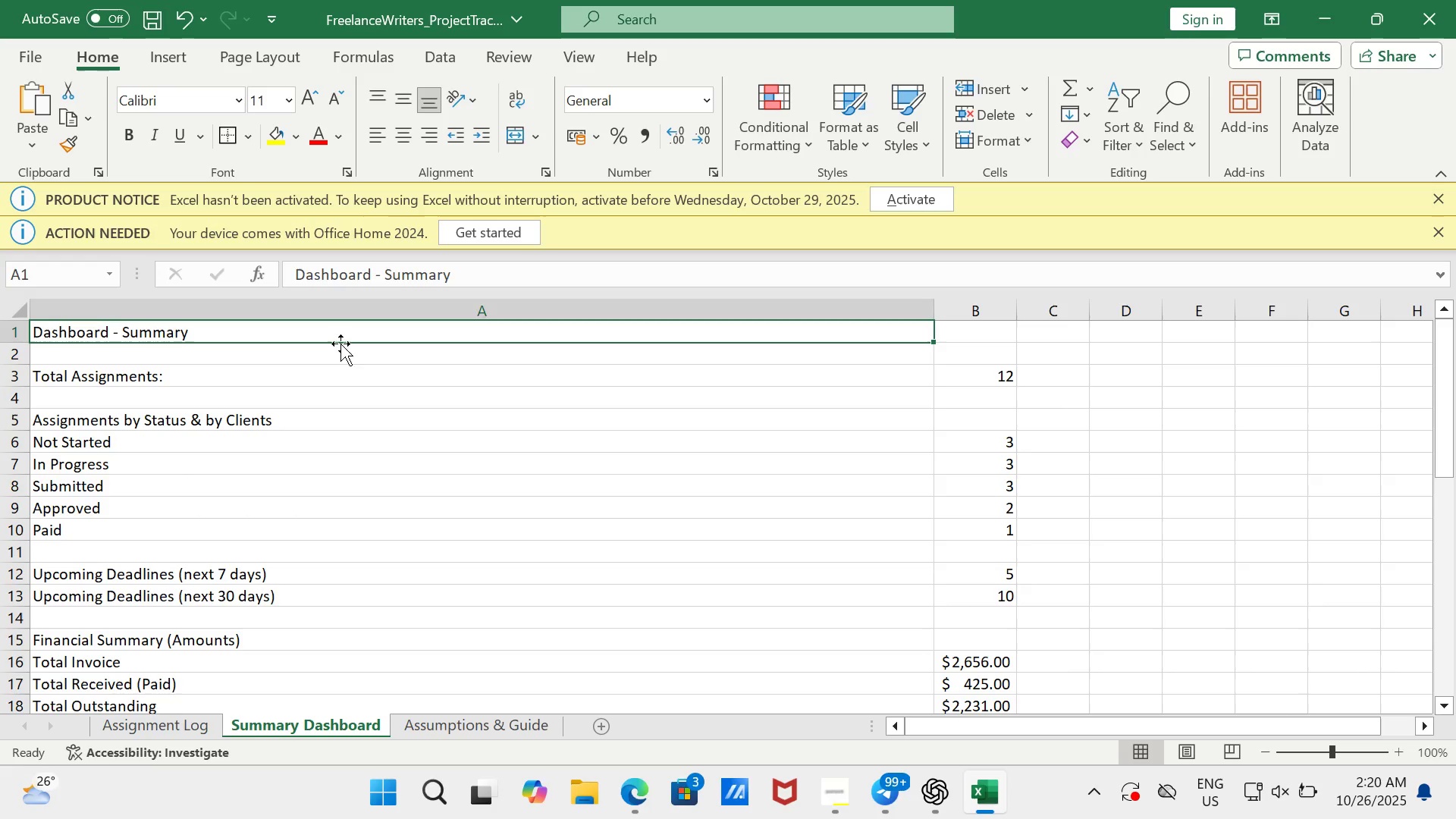 
wait(7.38)
 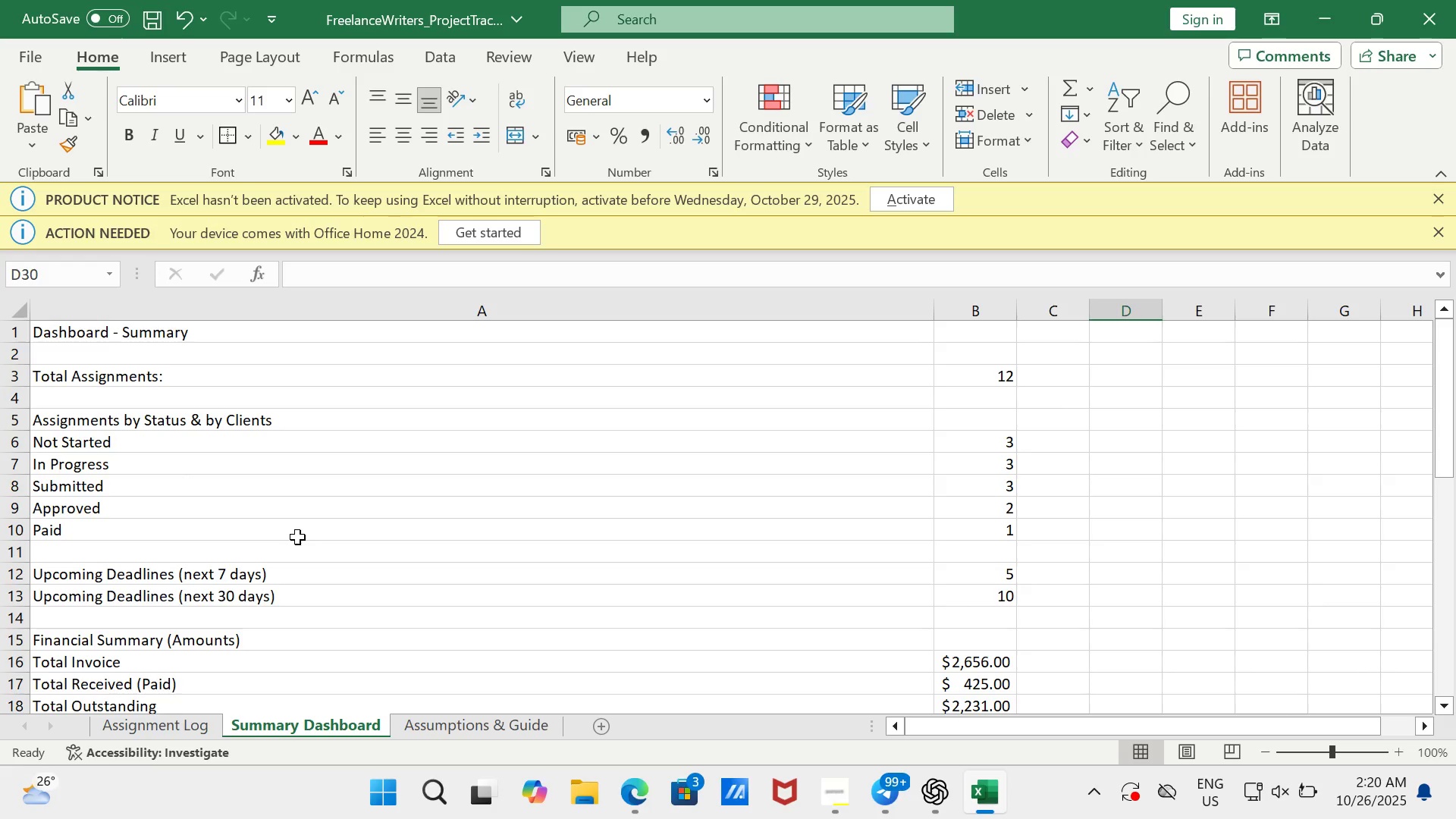 
left_click([397, 133])
 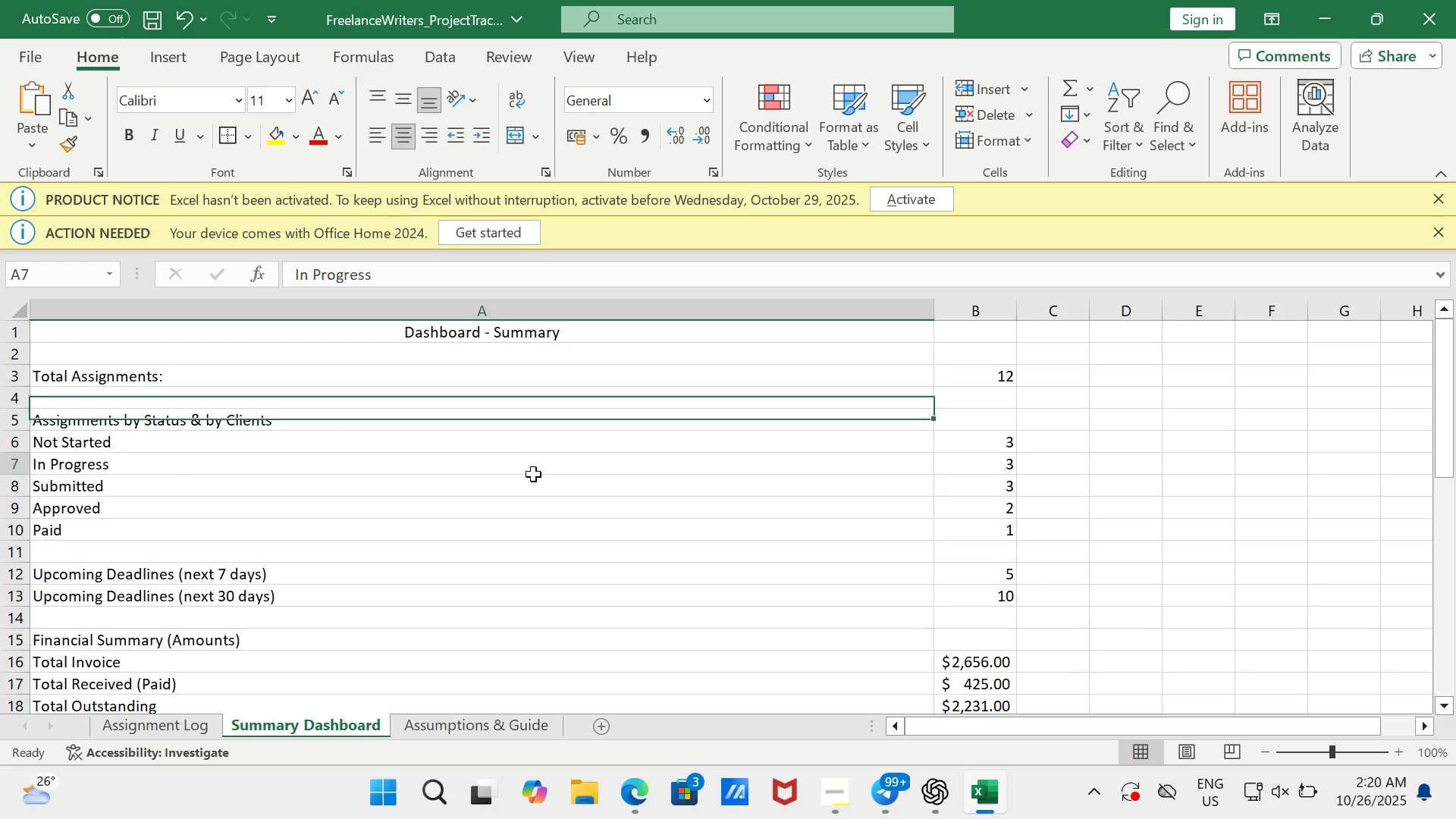 
left_click([533, 474])
 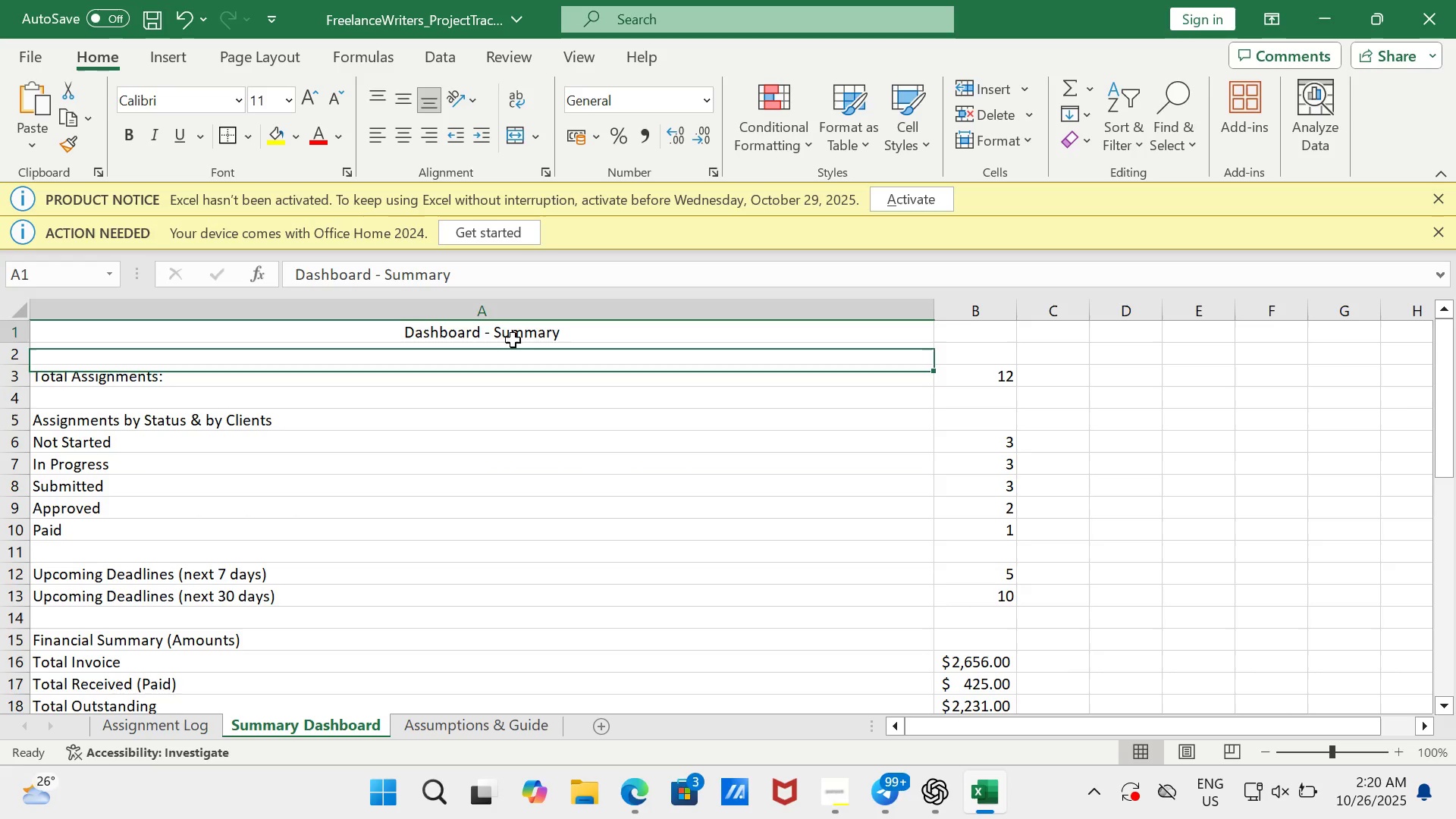 
left_click([513, 340])
 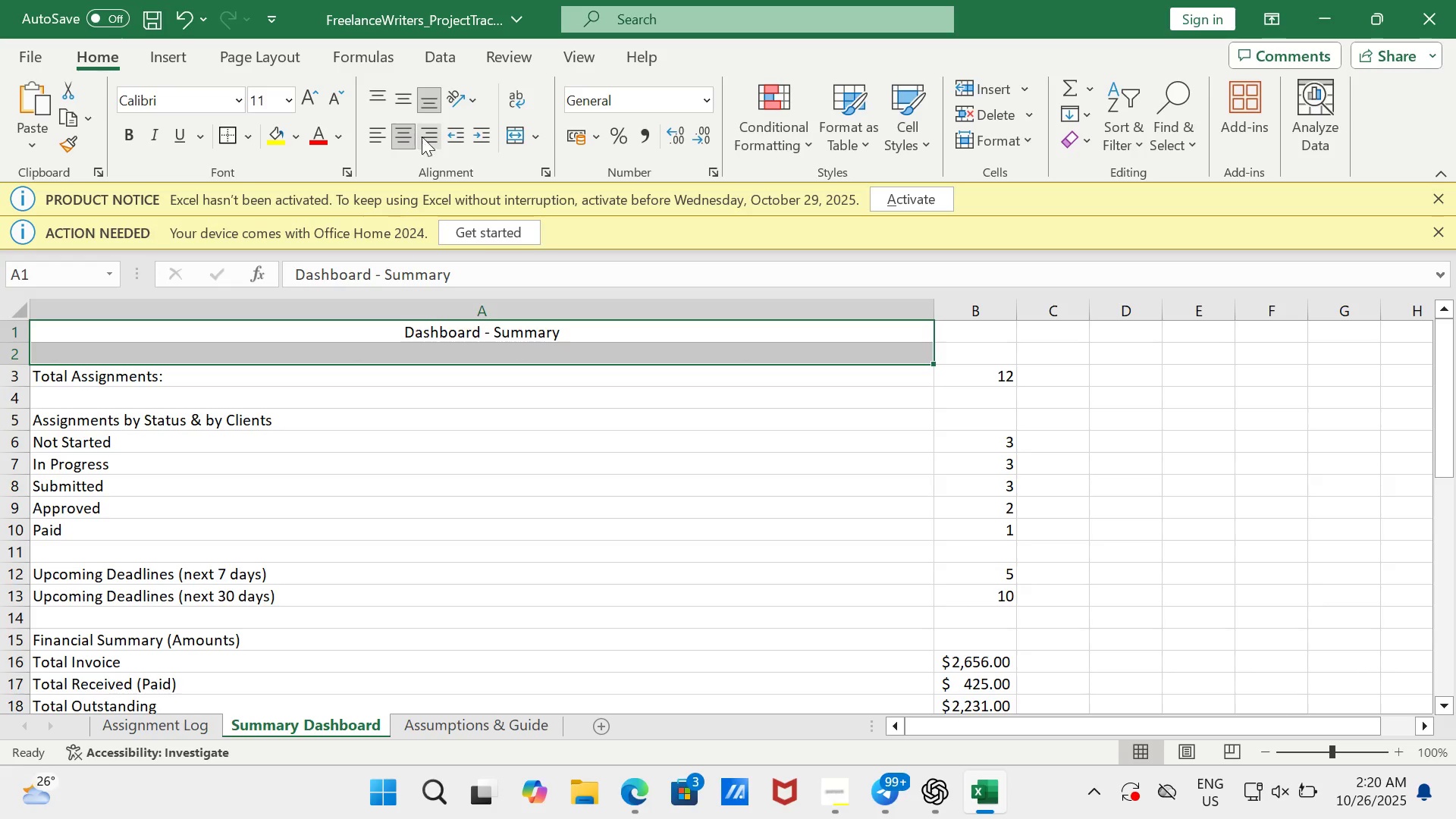 
left_click([512, 133])
 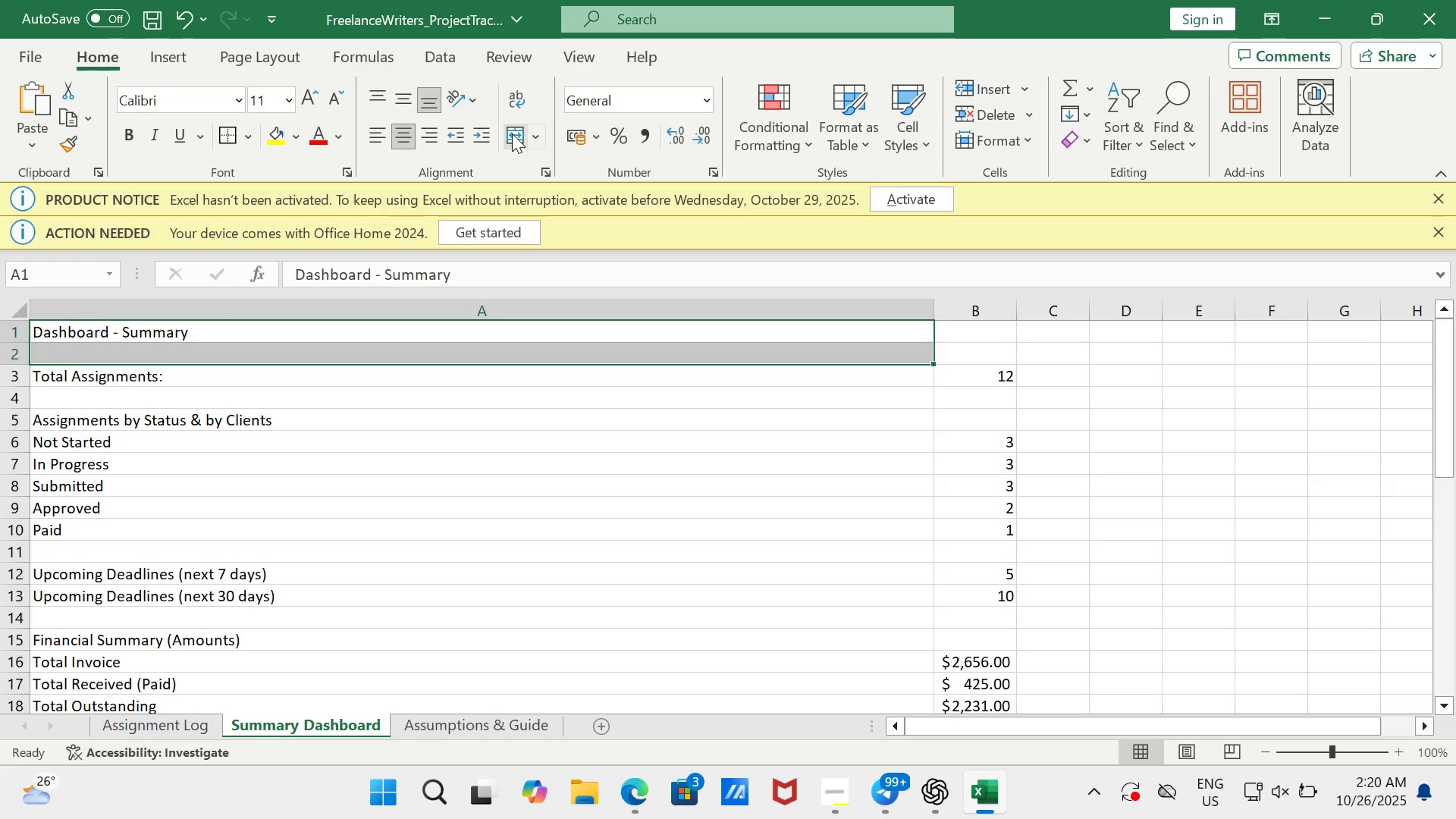 
left_click([512, 133])
 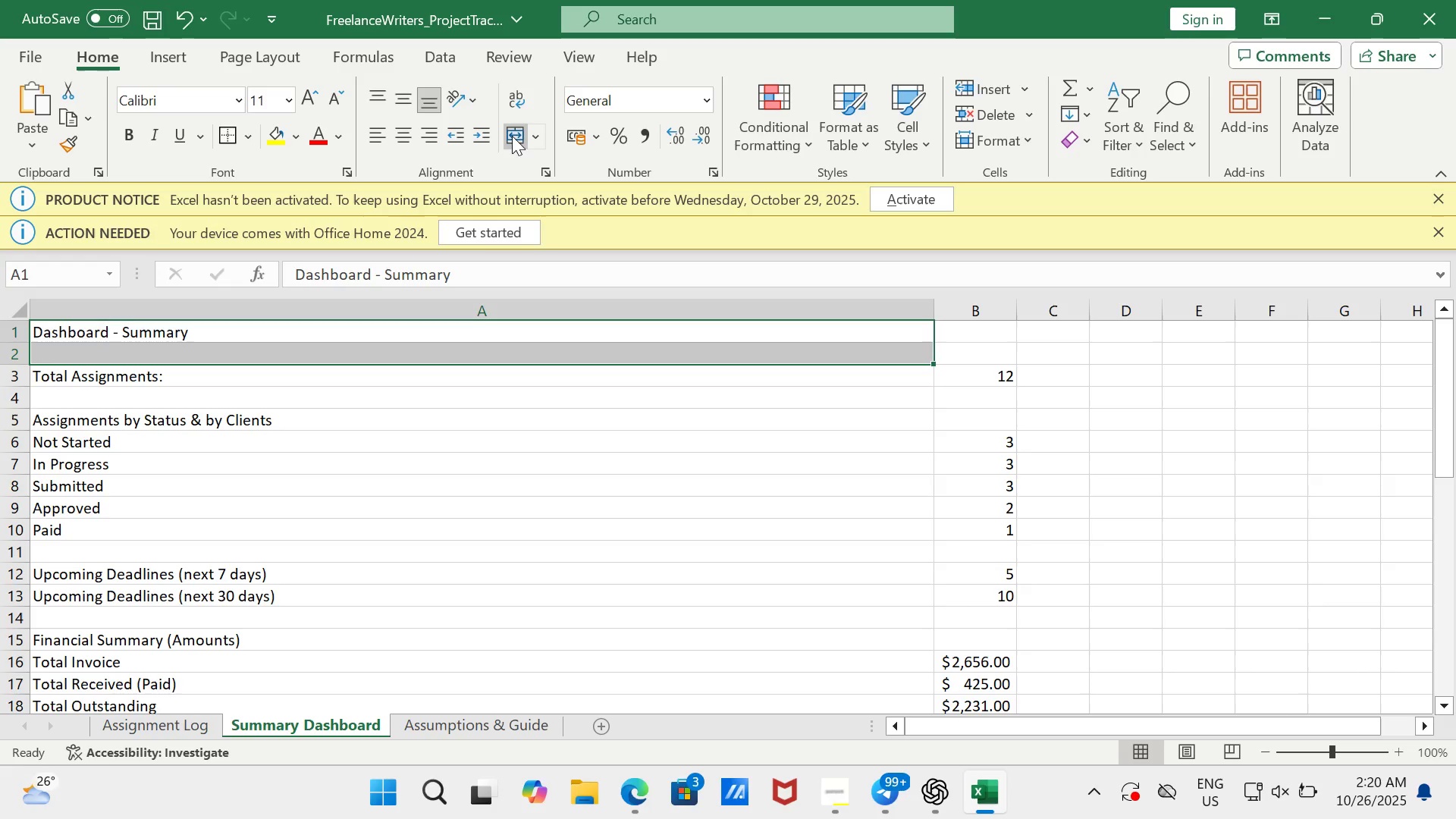 
left_click([512, 136])
 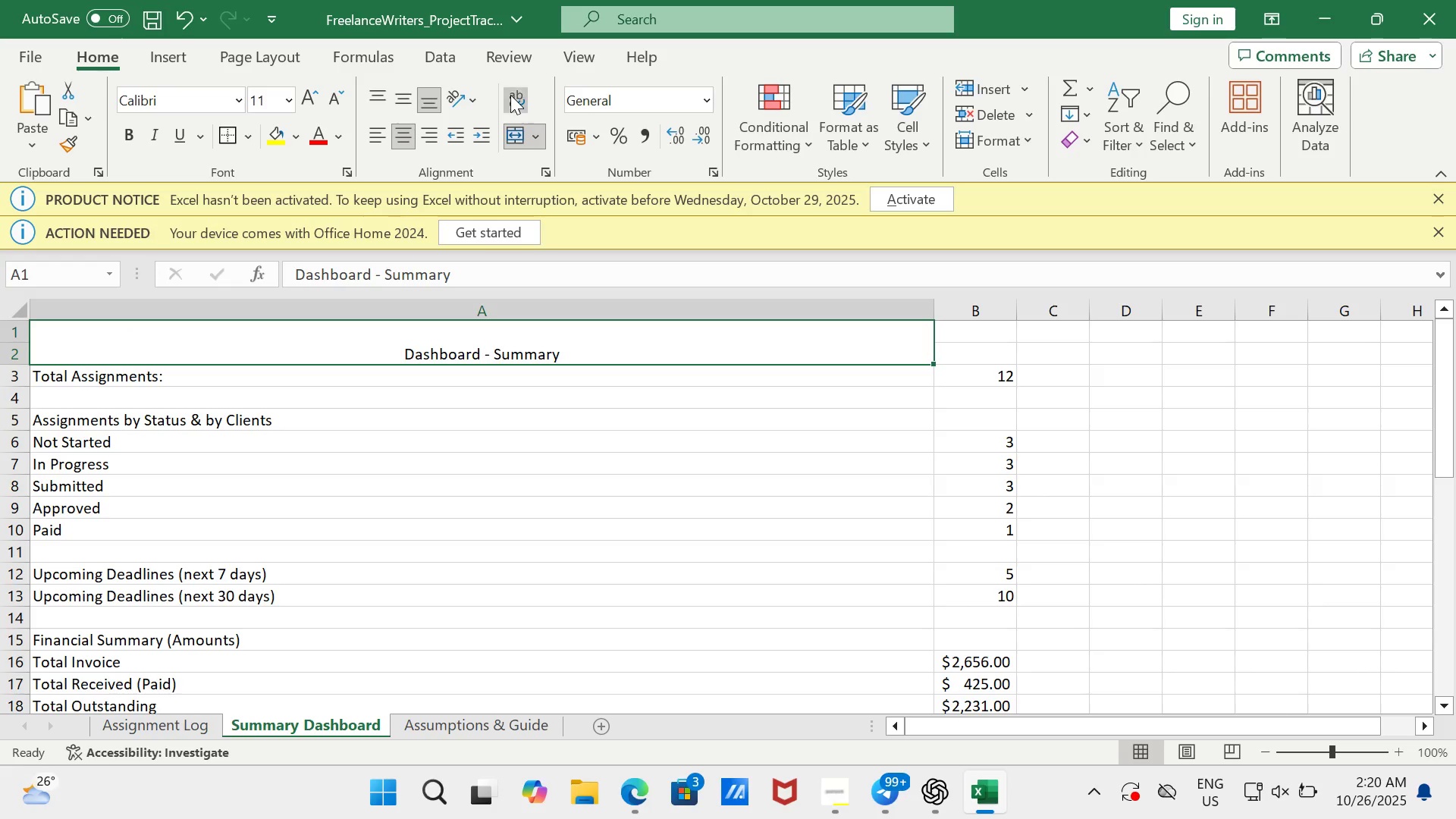 
left_click([510, 95])
 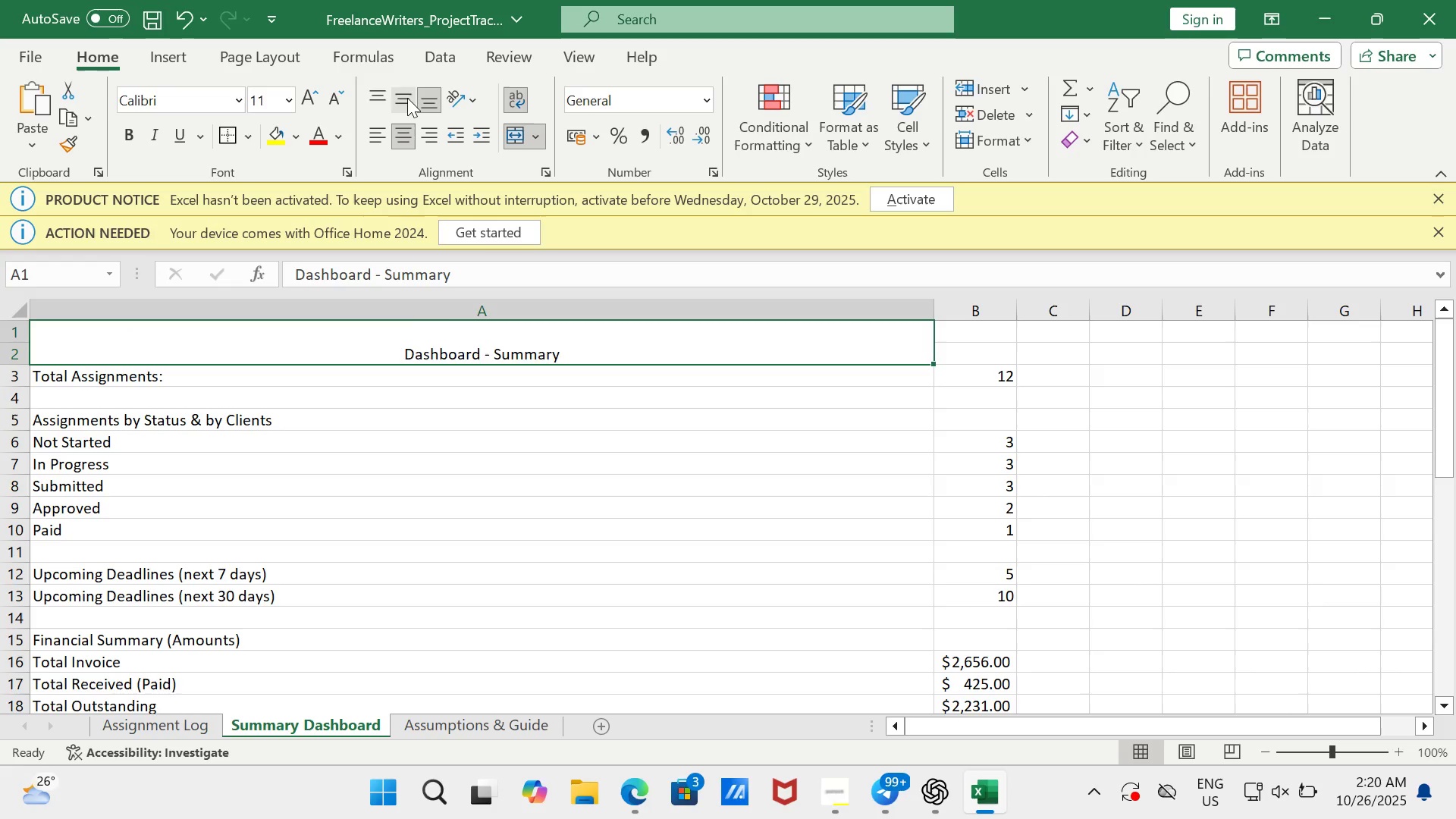 
left_click([407, 98])
 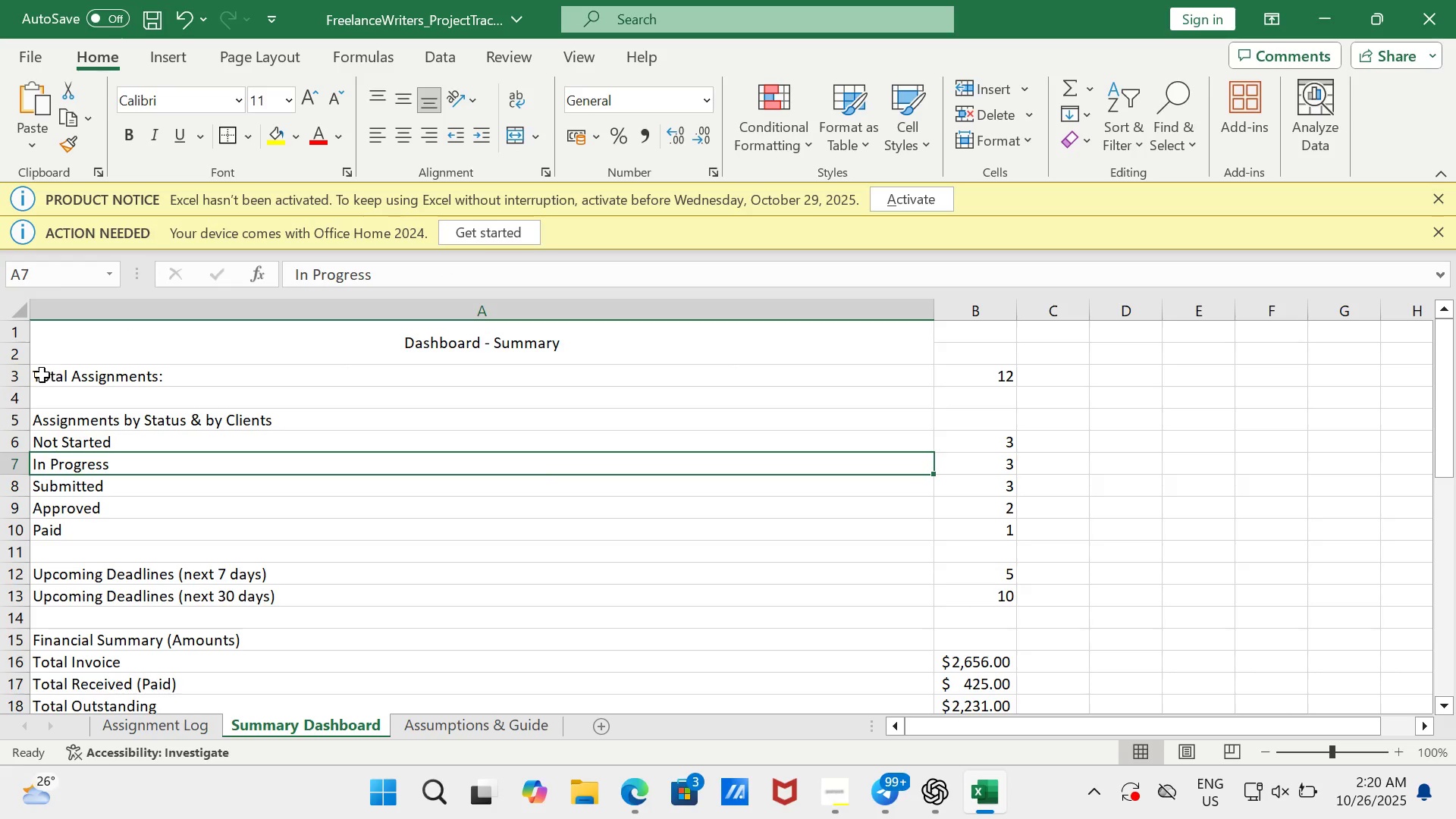 
left_click([18, 375])
 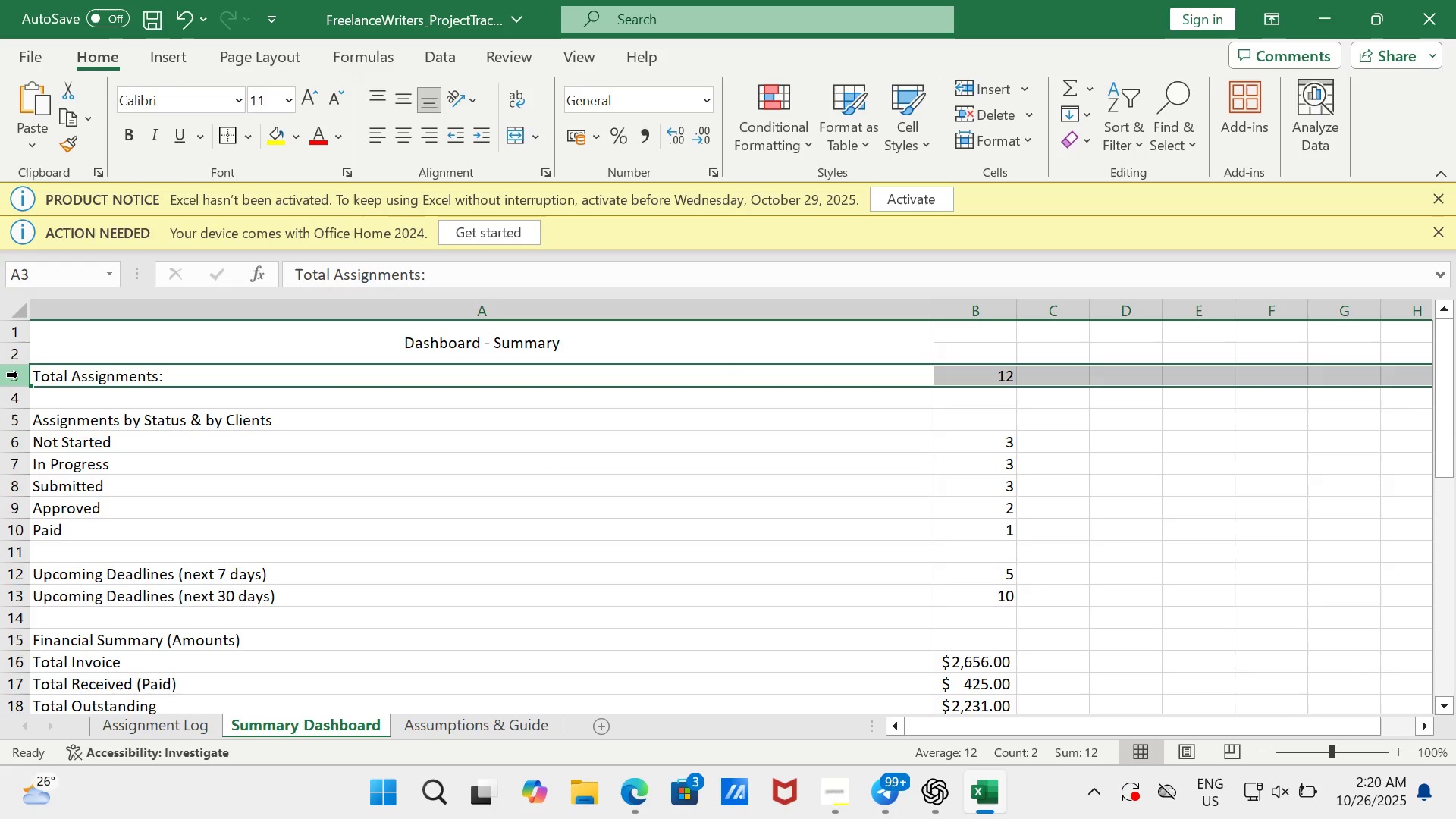 
key(Control+ControlRight)
 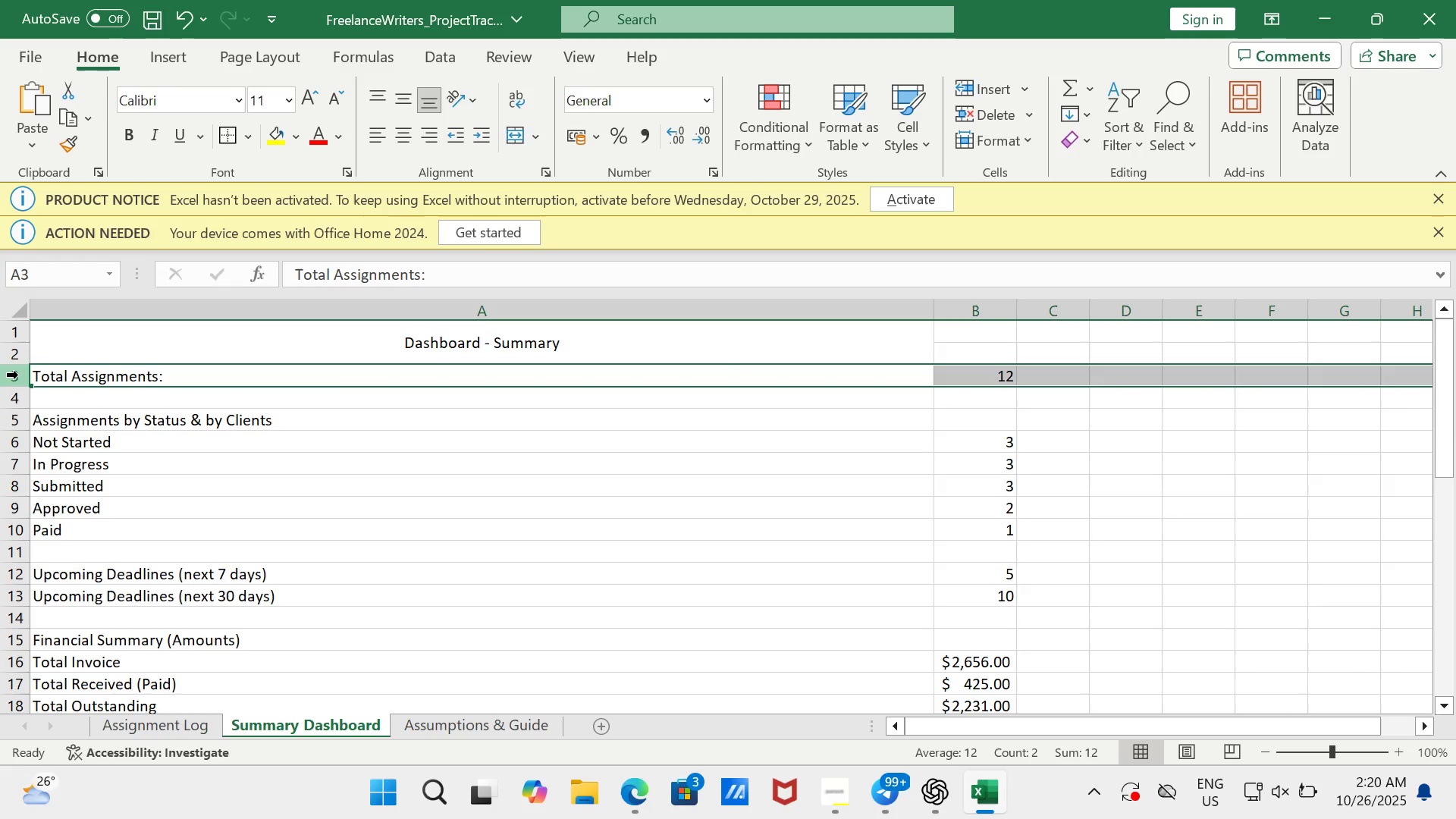 
key(Control+ControlRight)
 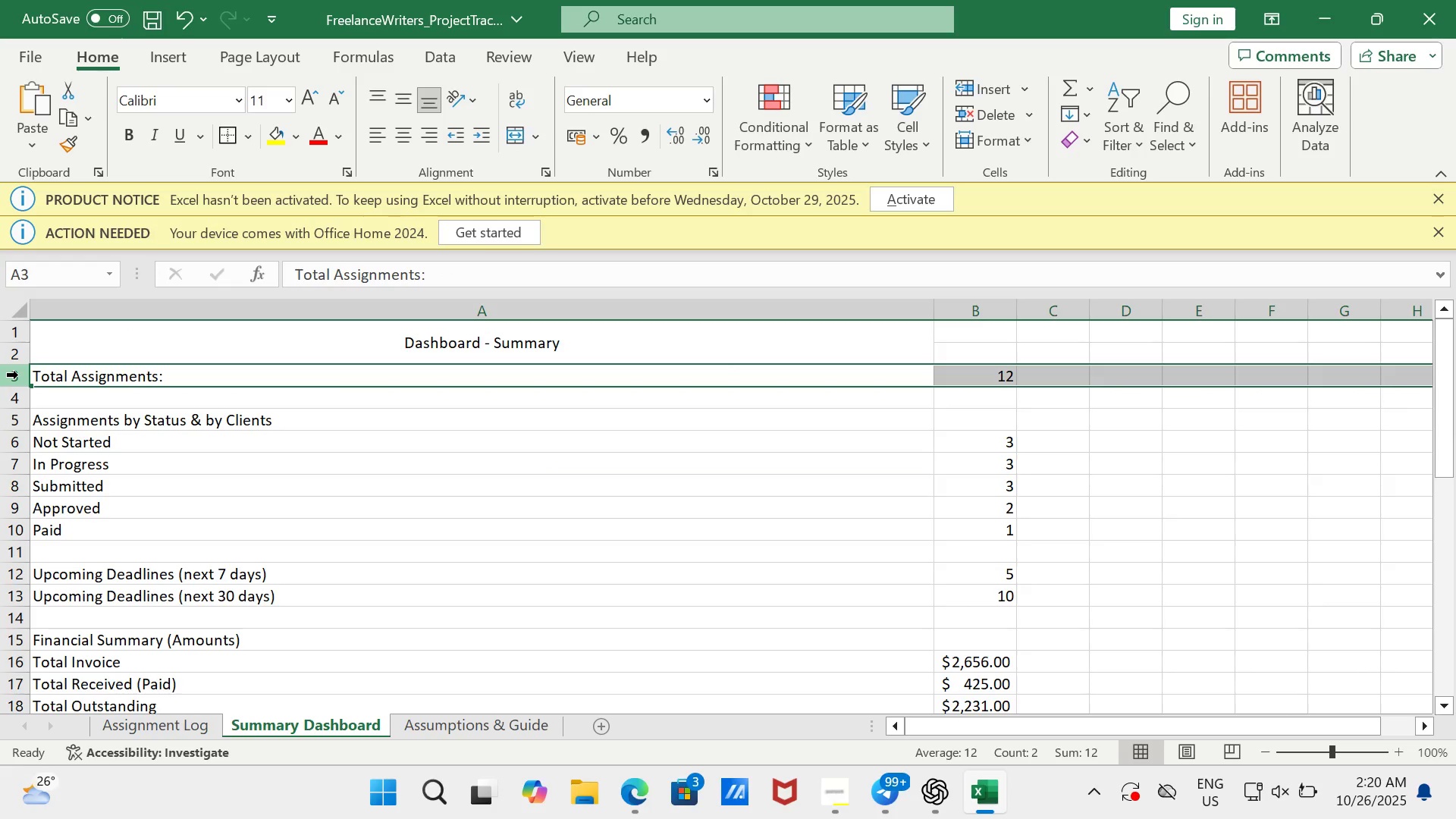 
key(Control+Shift+Equal)
 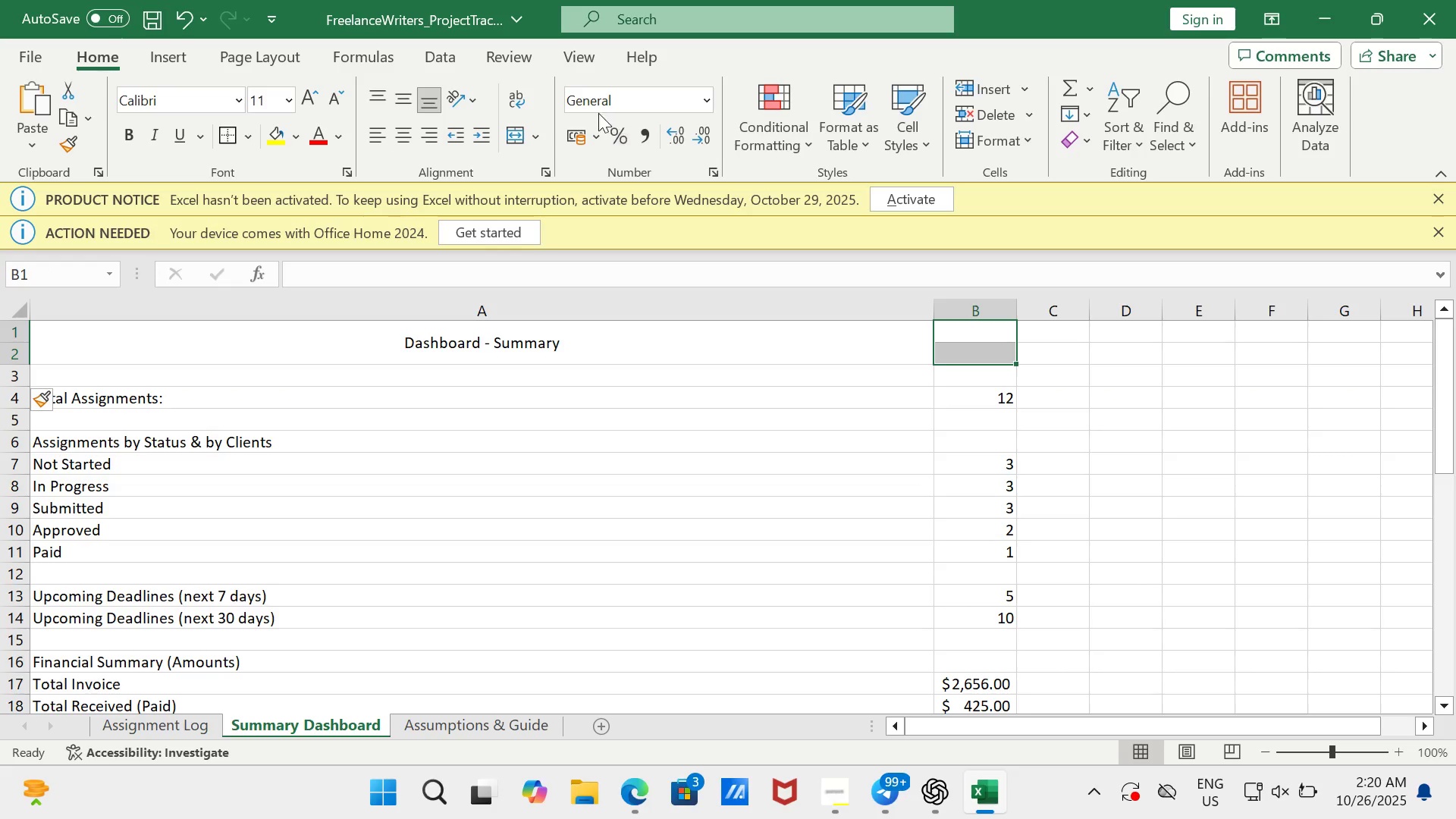 
wait(5.39)
 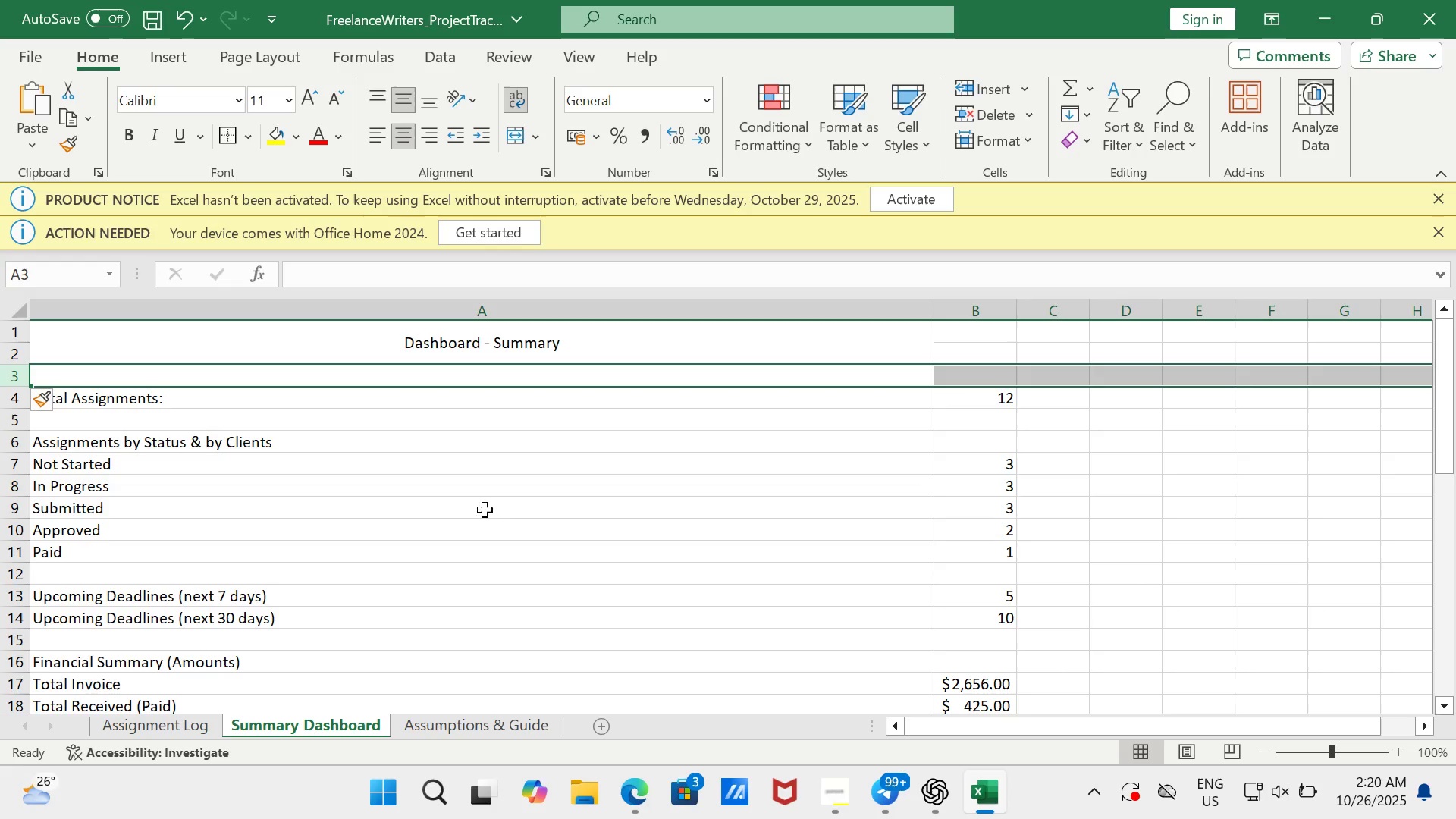 
left_click([516, 132])
 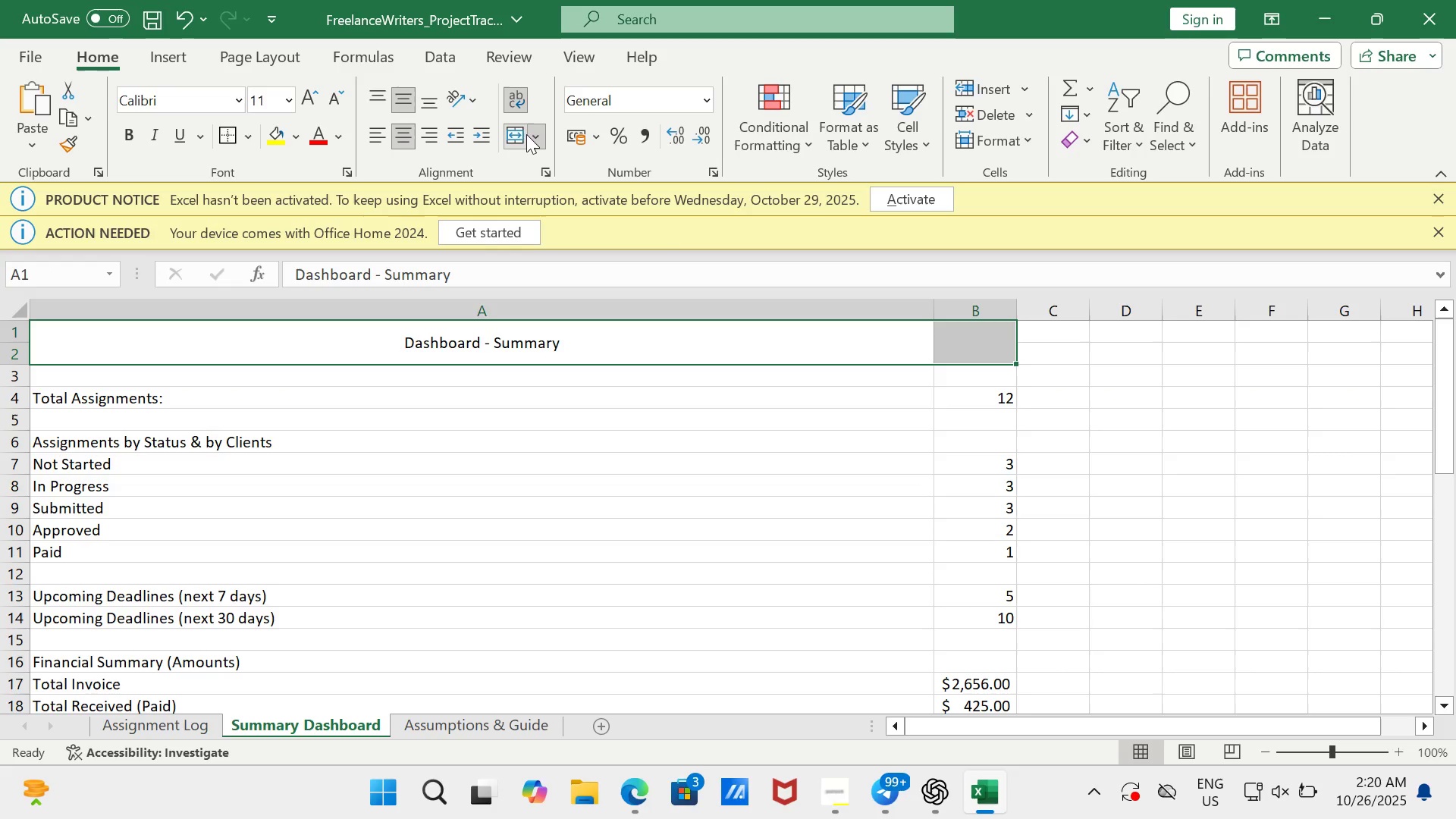 
double_click([512, 127])
 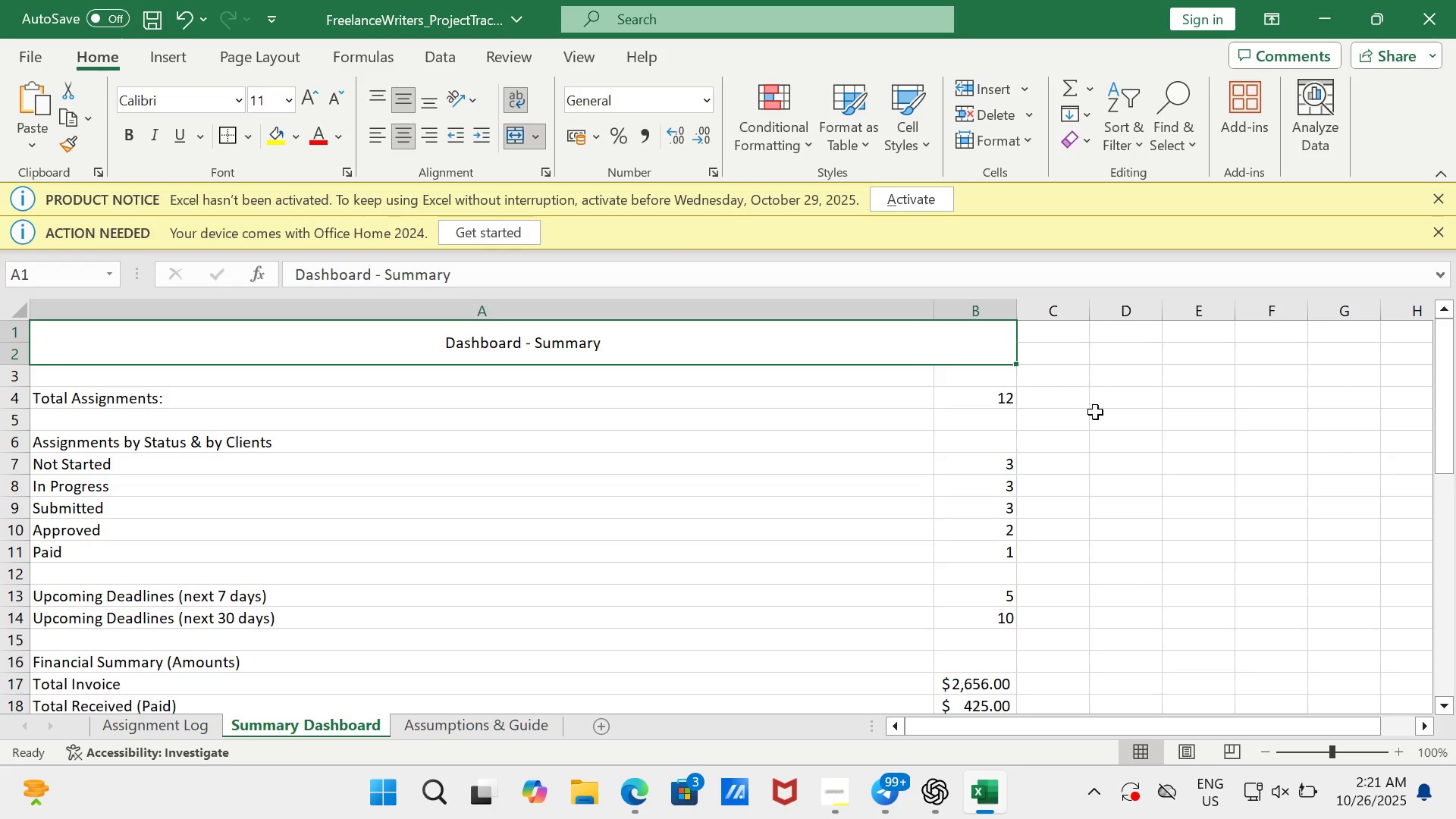 
left_click([1096, 411])
 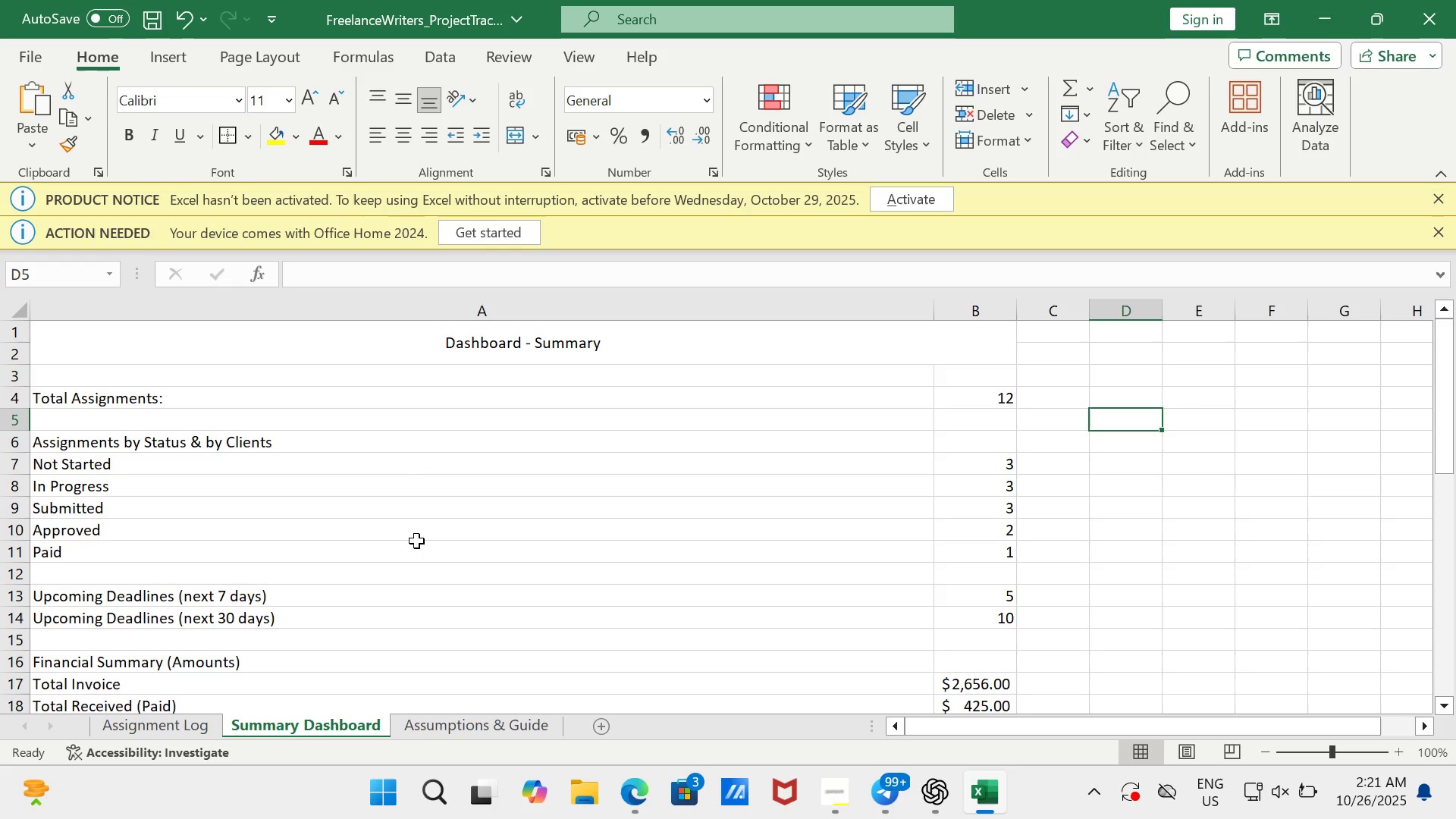 
left_click([306, 440])
 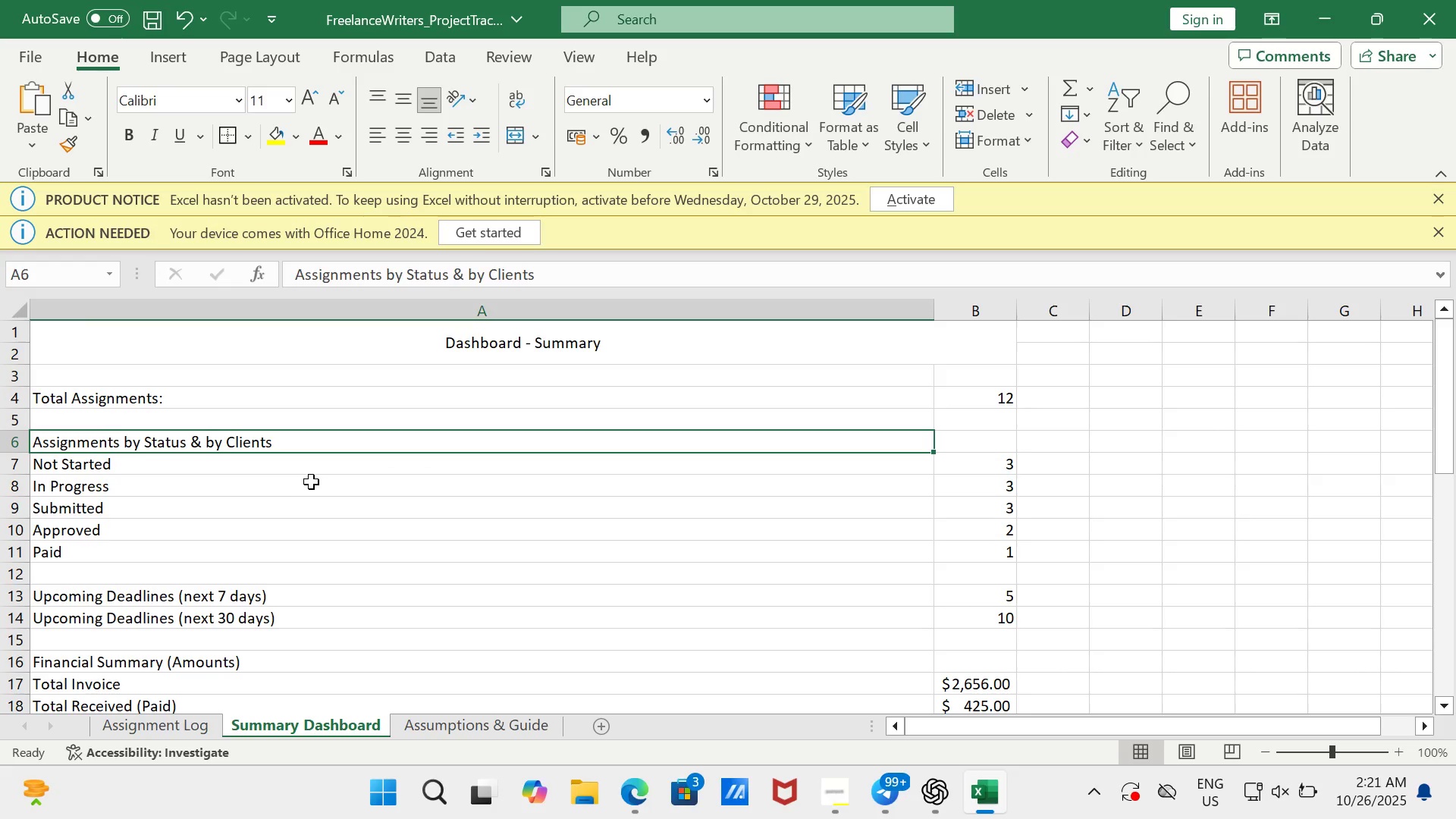 
left_click([311, 482])
 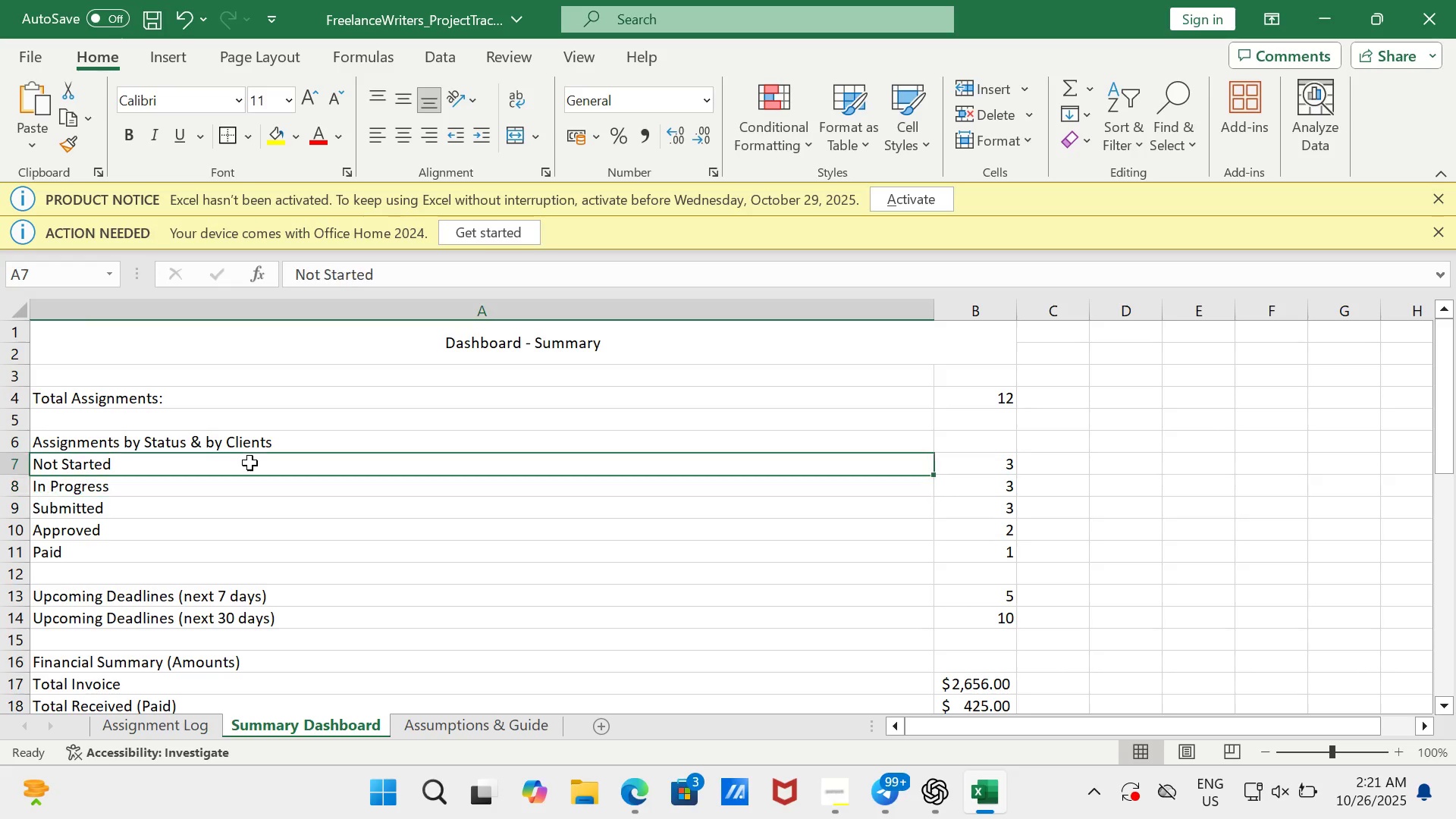 
left_click([249, 463])
 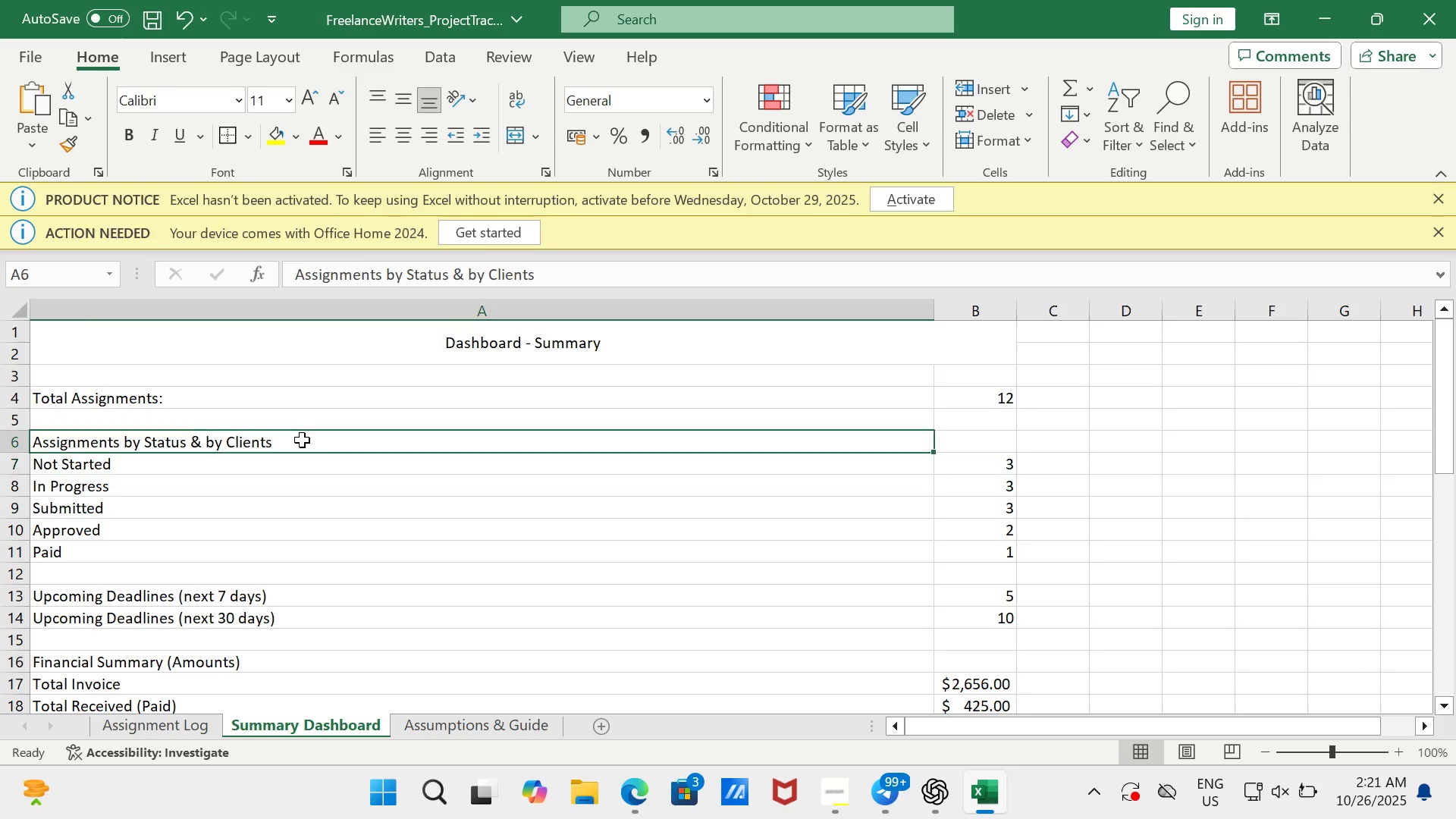 
left_click([302, 440])
 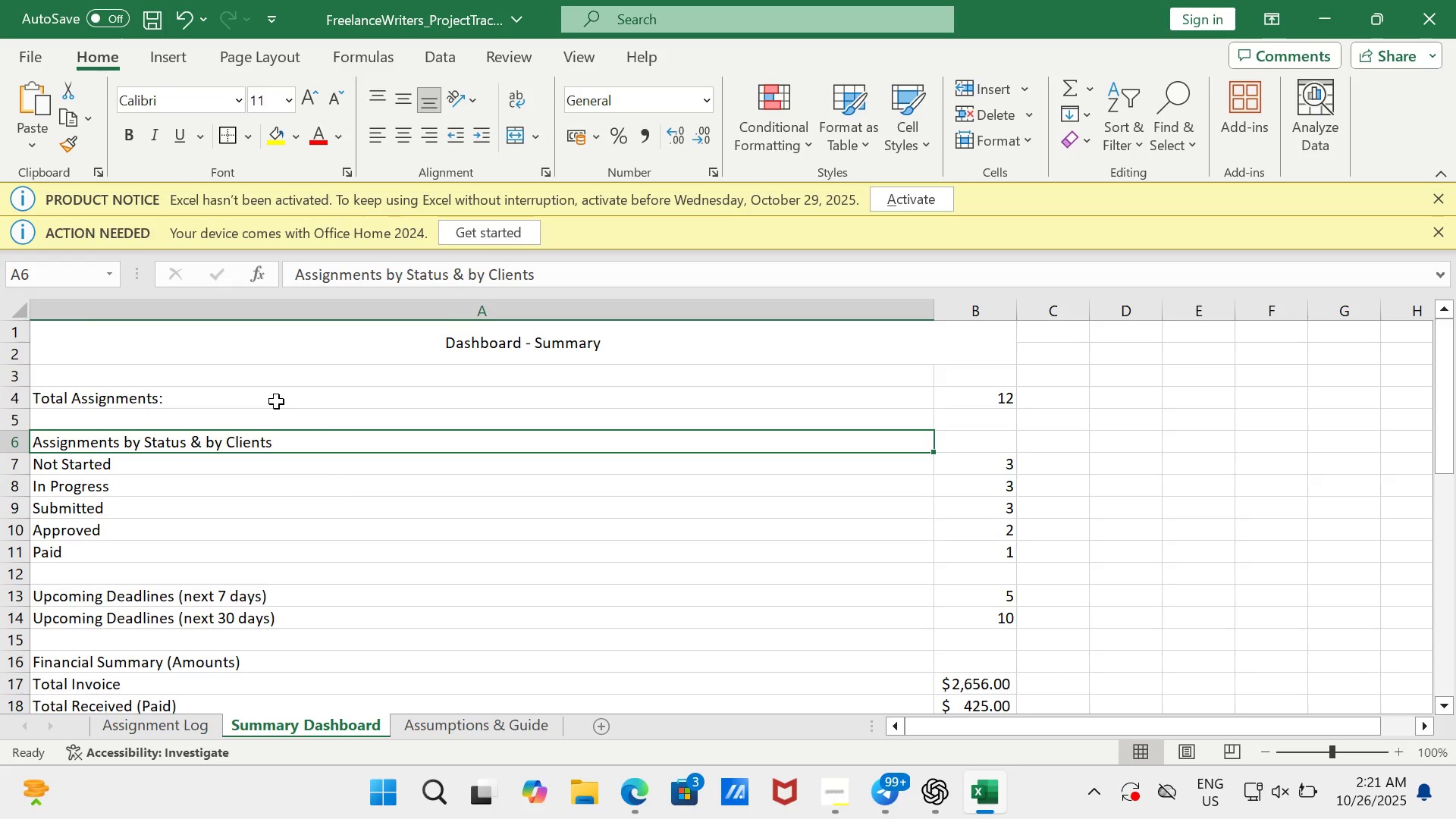 
left_click([275, 401])
 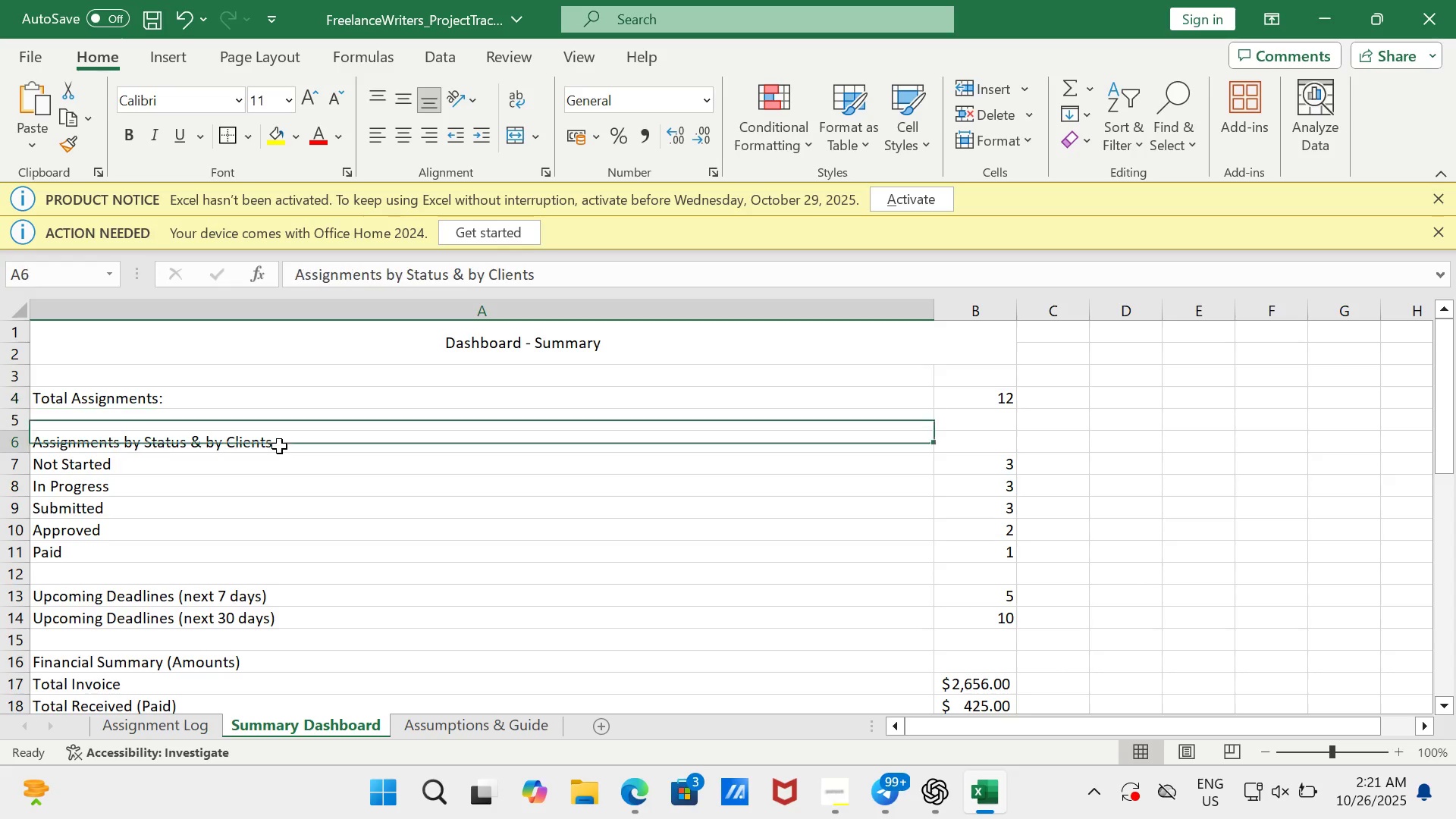 
left_click([279, 446])
 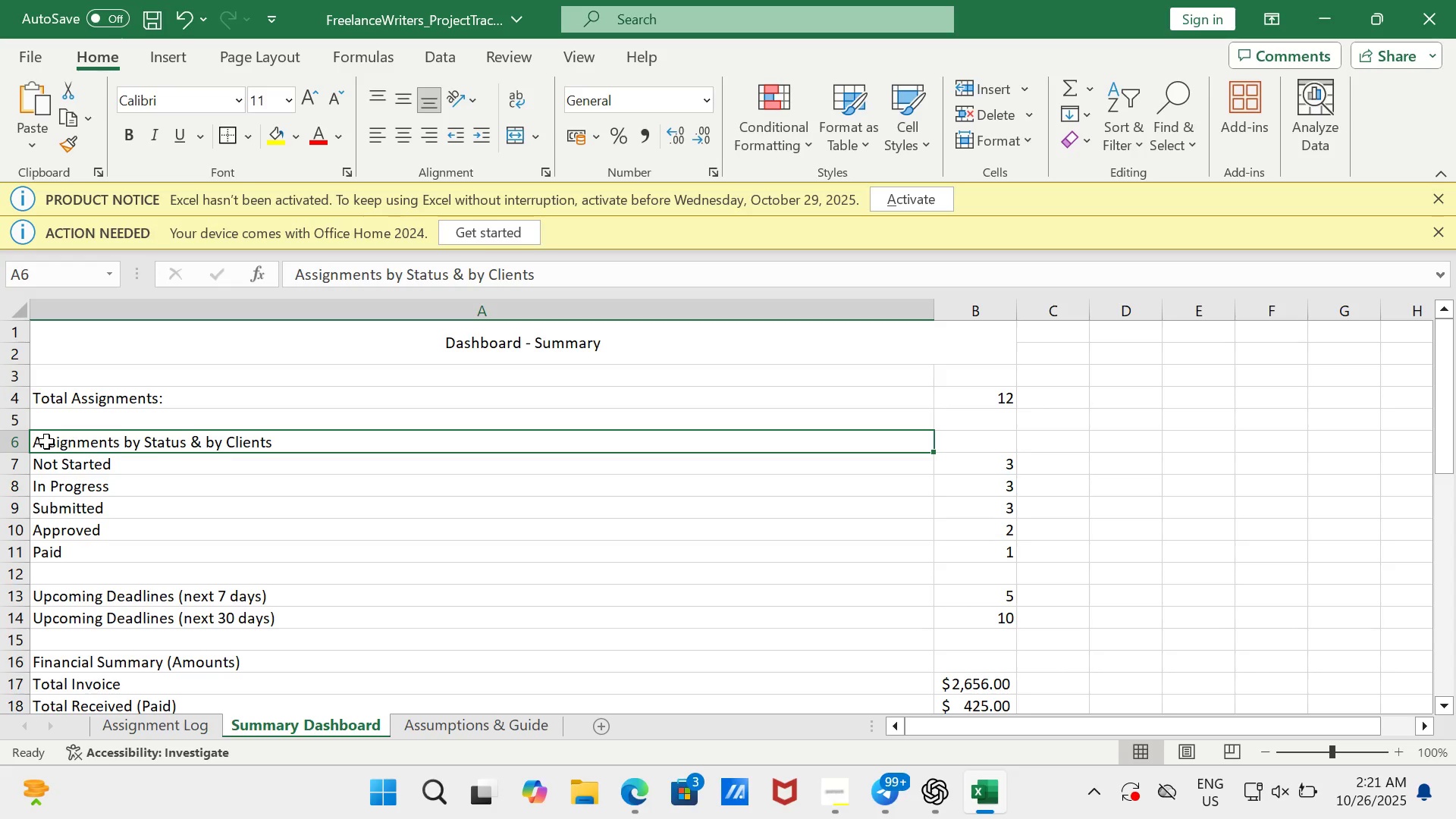 
scroll: coordinate [206, 551], scroll_direction: down, amount: 1.0
 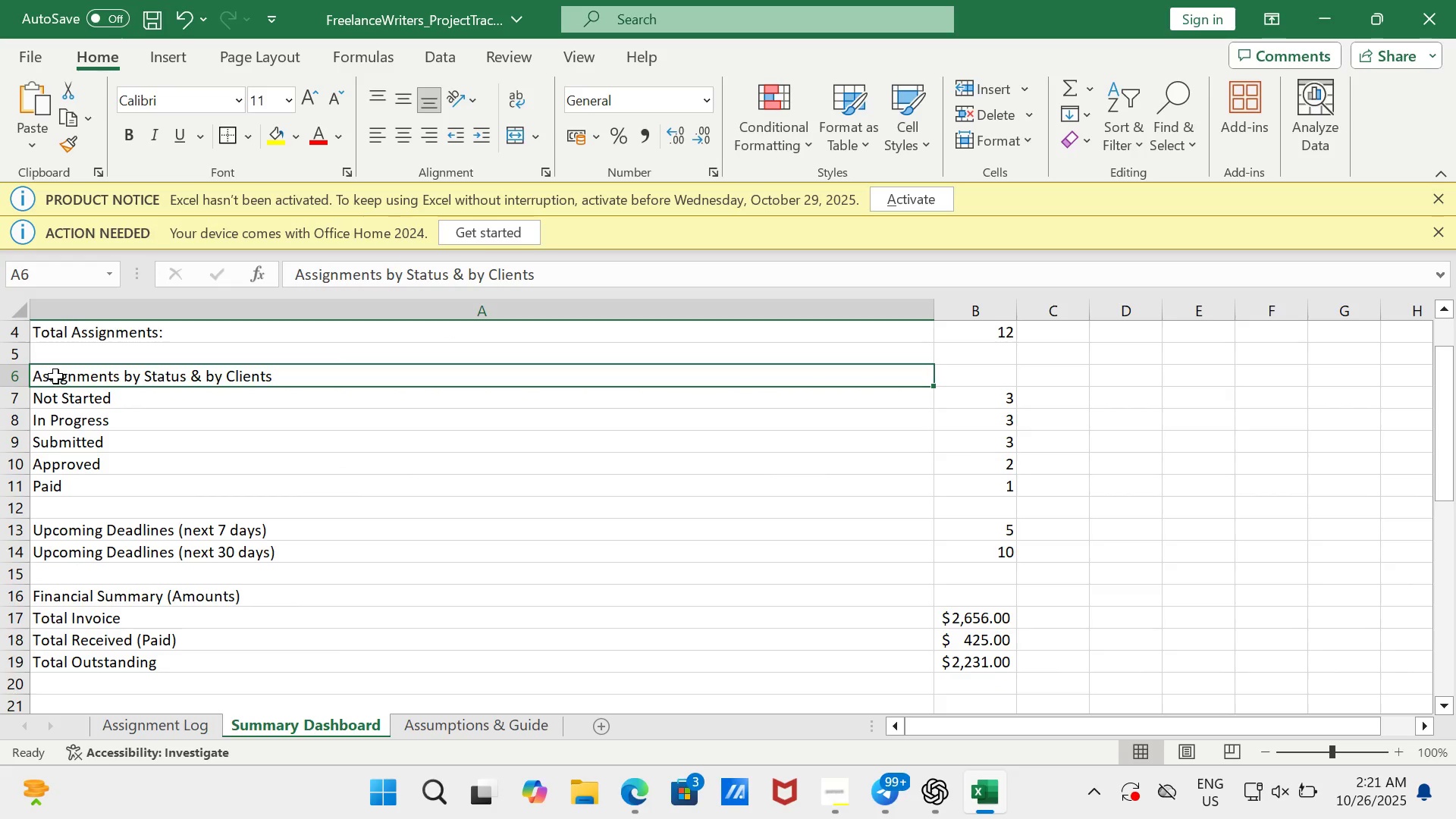 
wait(6.97)
 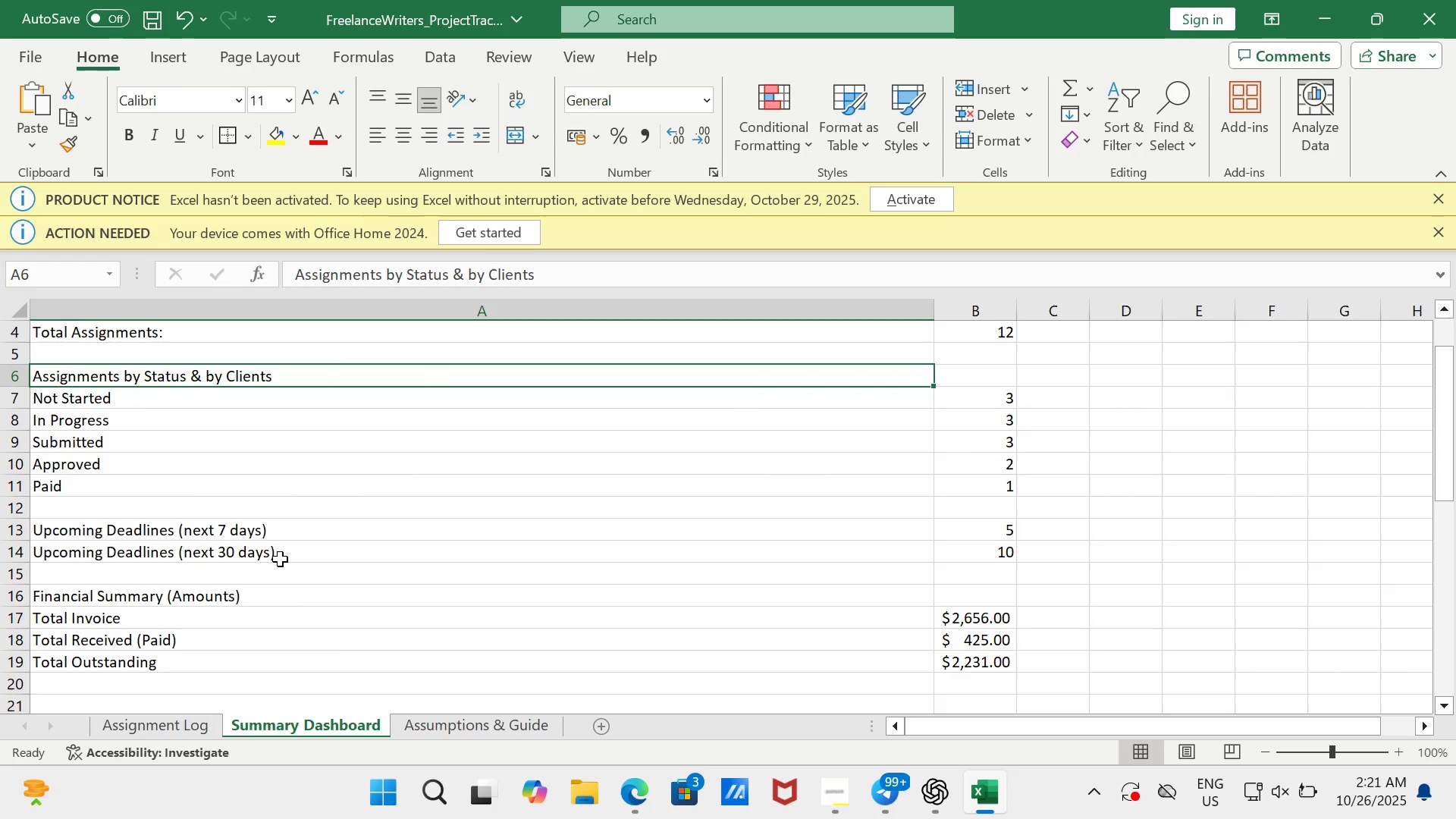 
left_click([288, 279])
 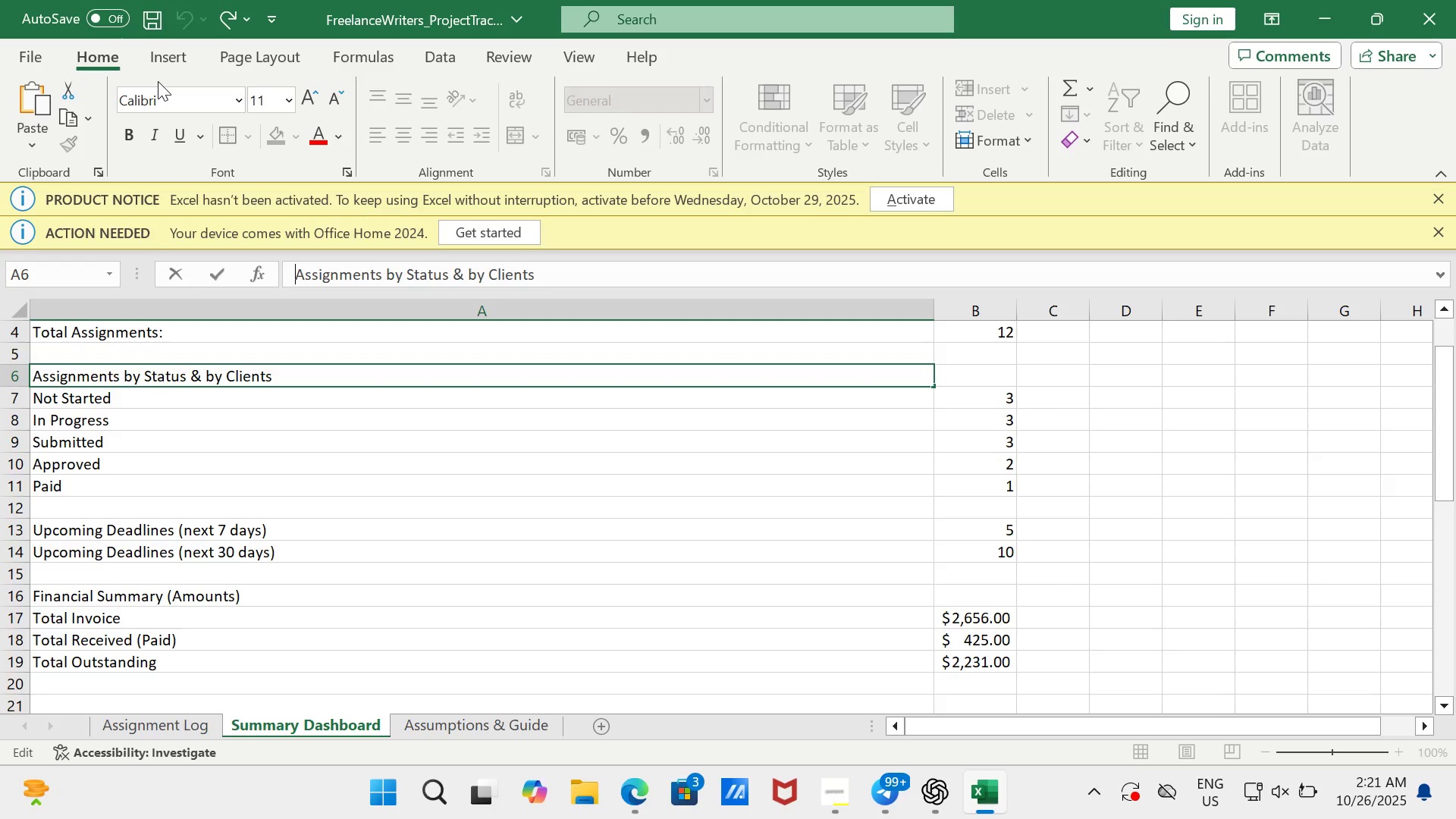 
left_click([175, 55])
 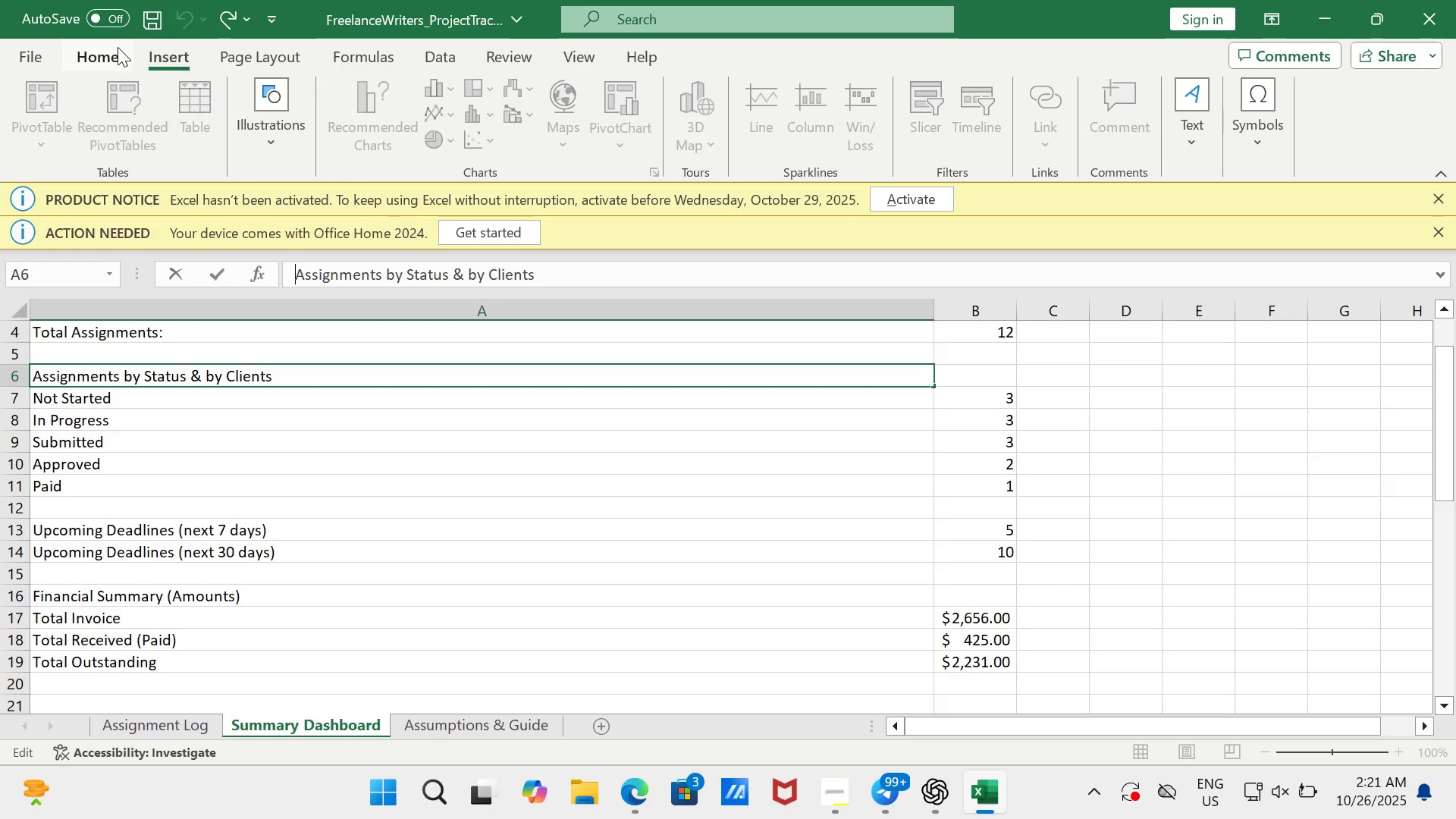 
left_click([118, 47])
 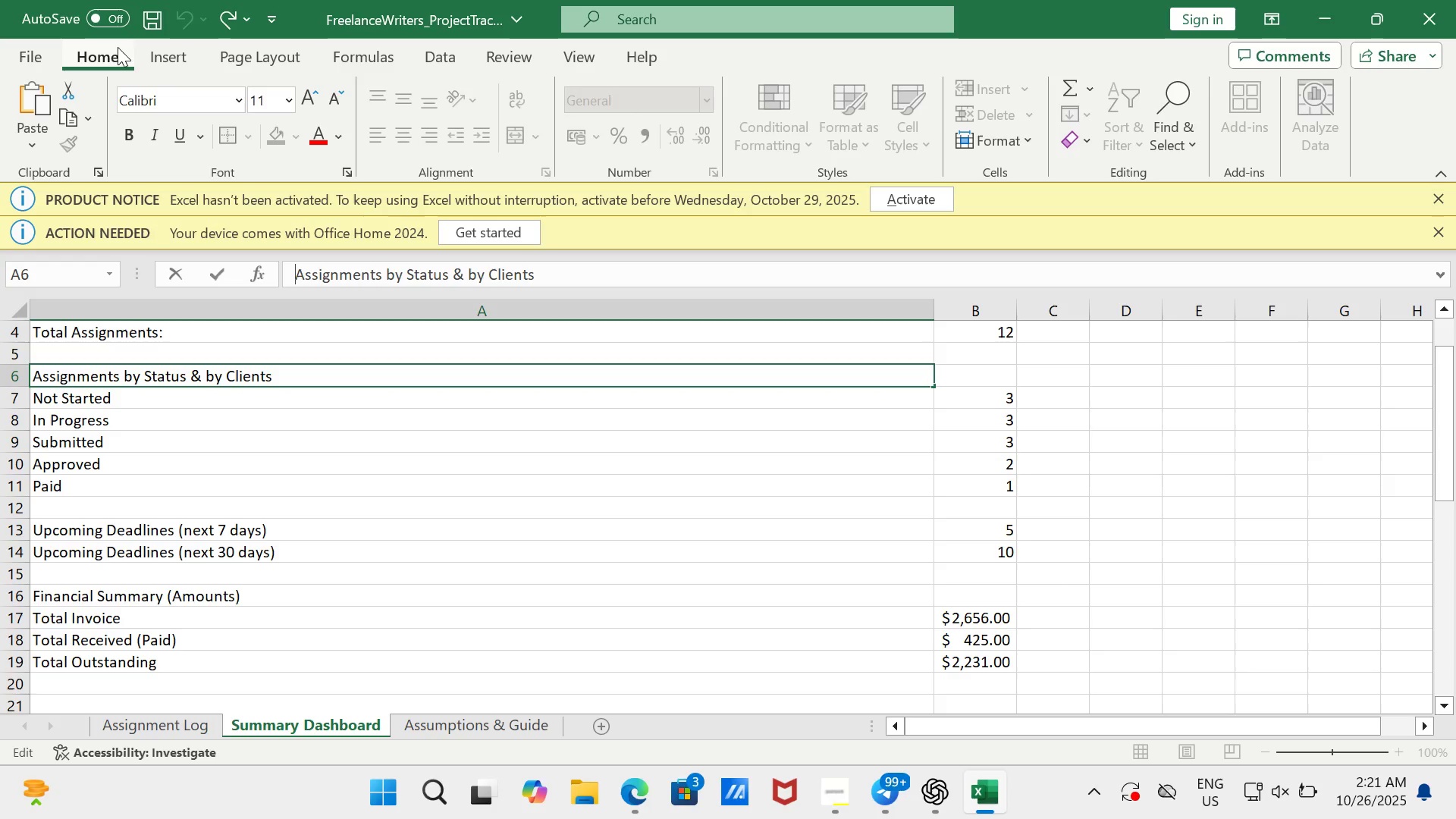 
wait(7.41)
 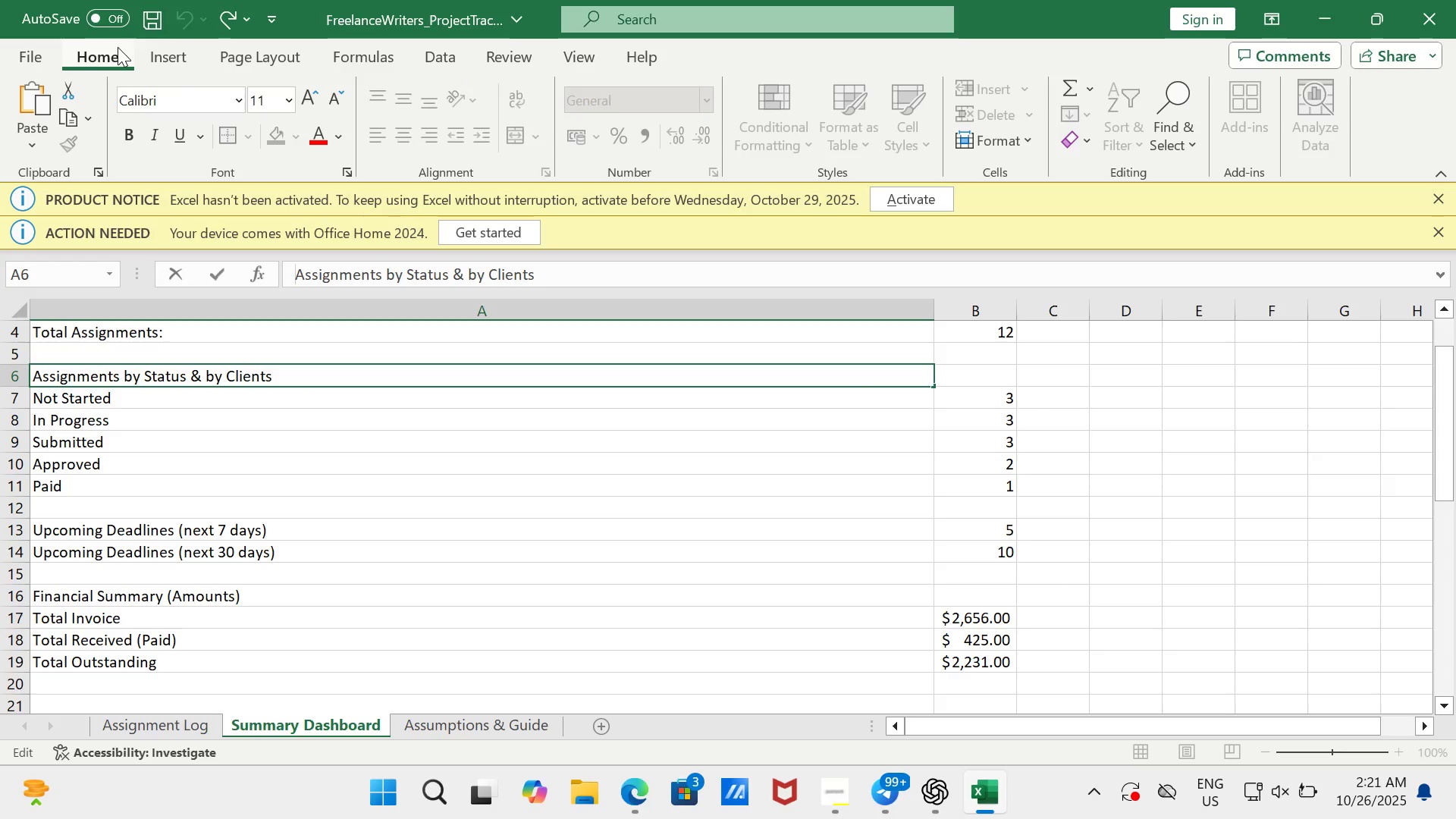 
left_click([202, 499])
 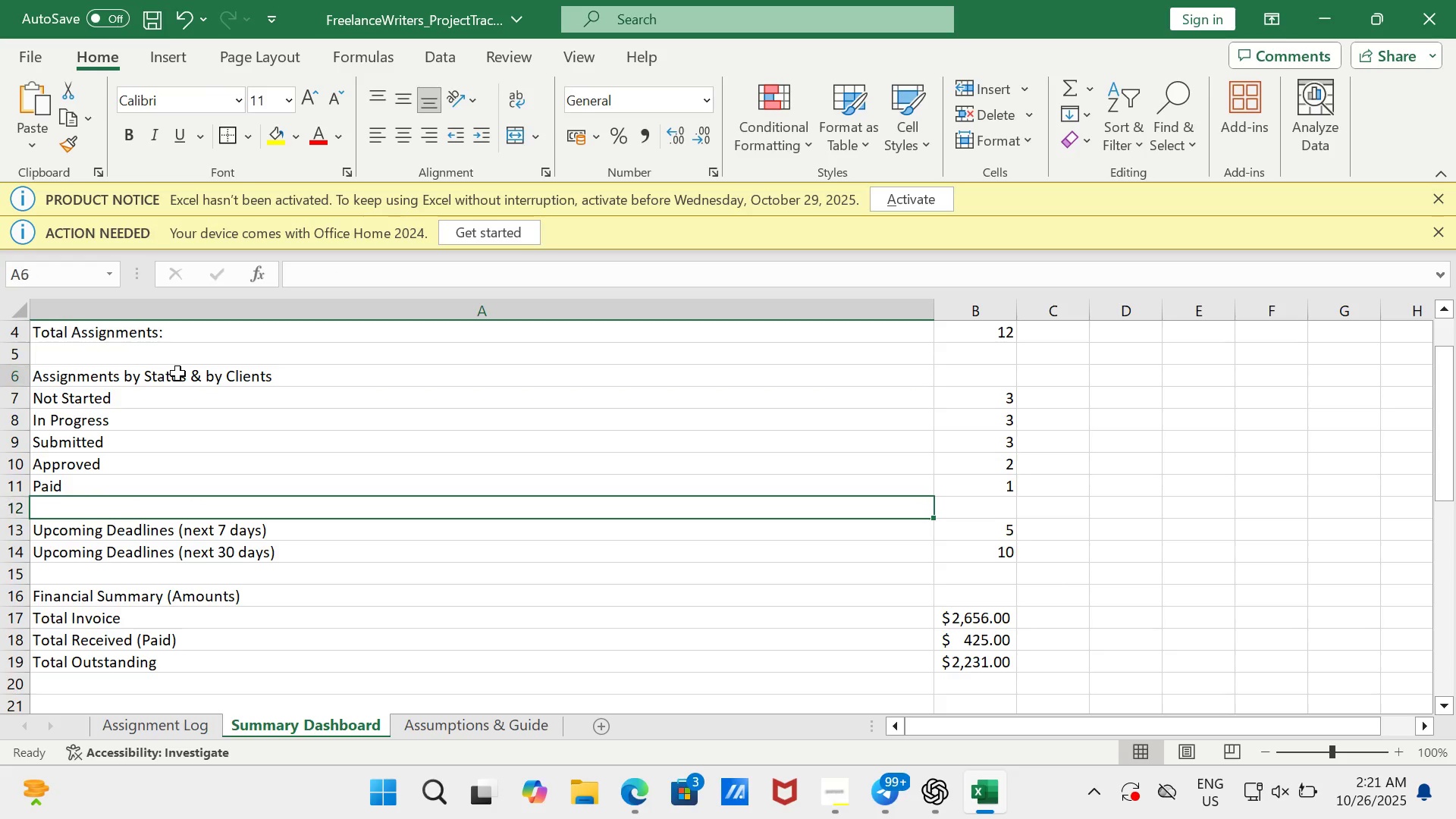 
left_click([177, 373])
 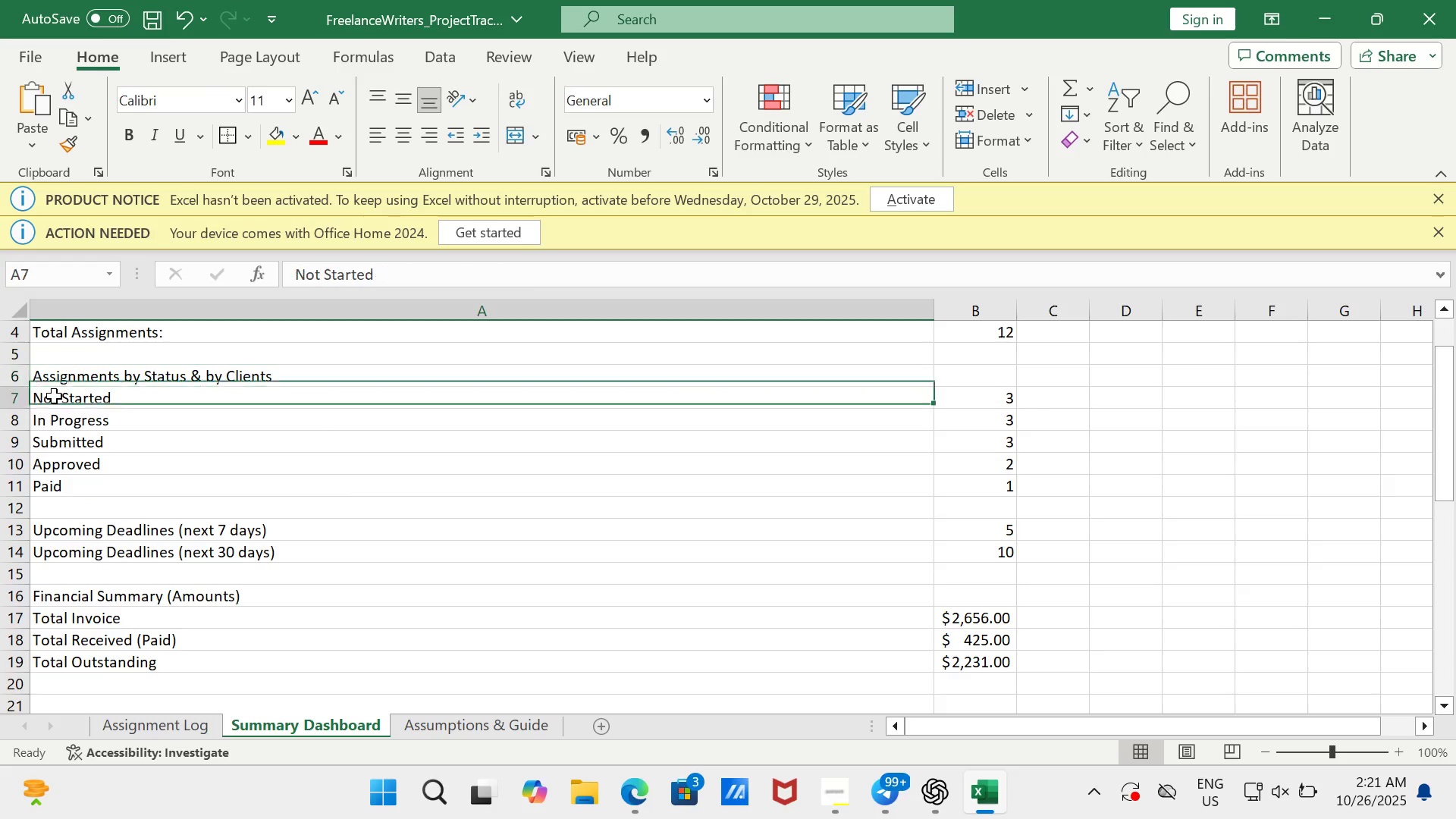 
left_click([54, 396])
 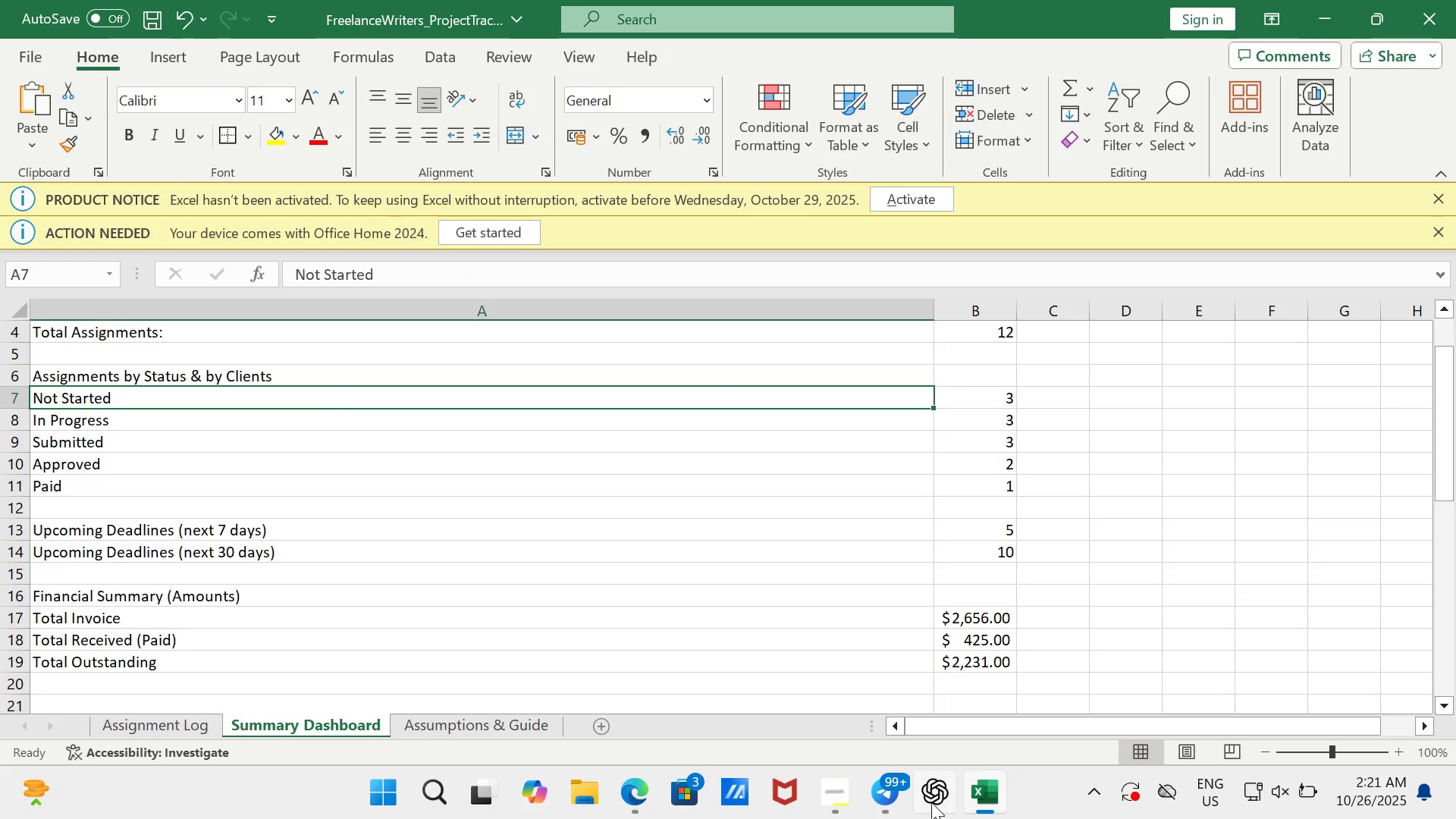 
wait(6.86)
 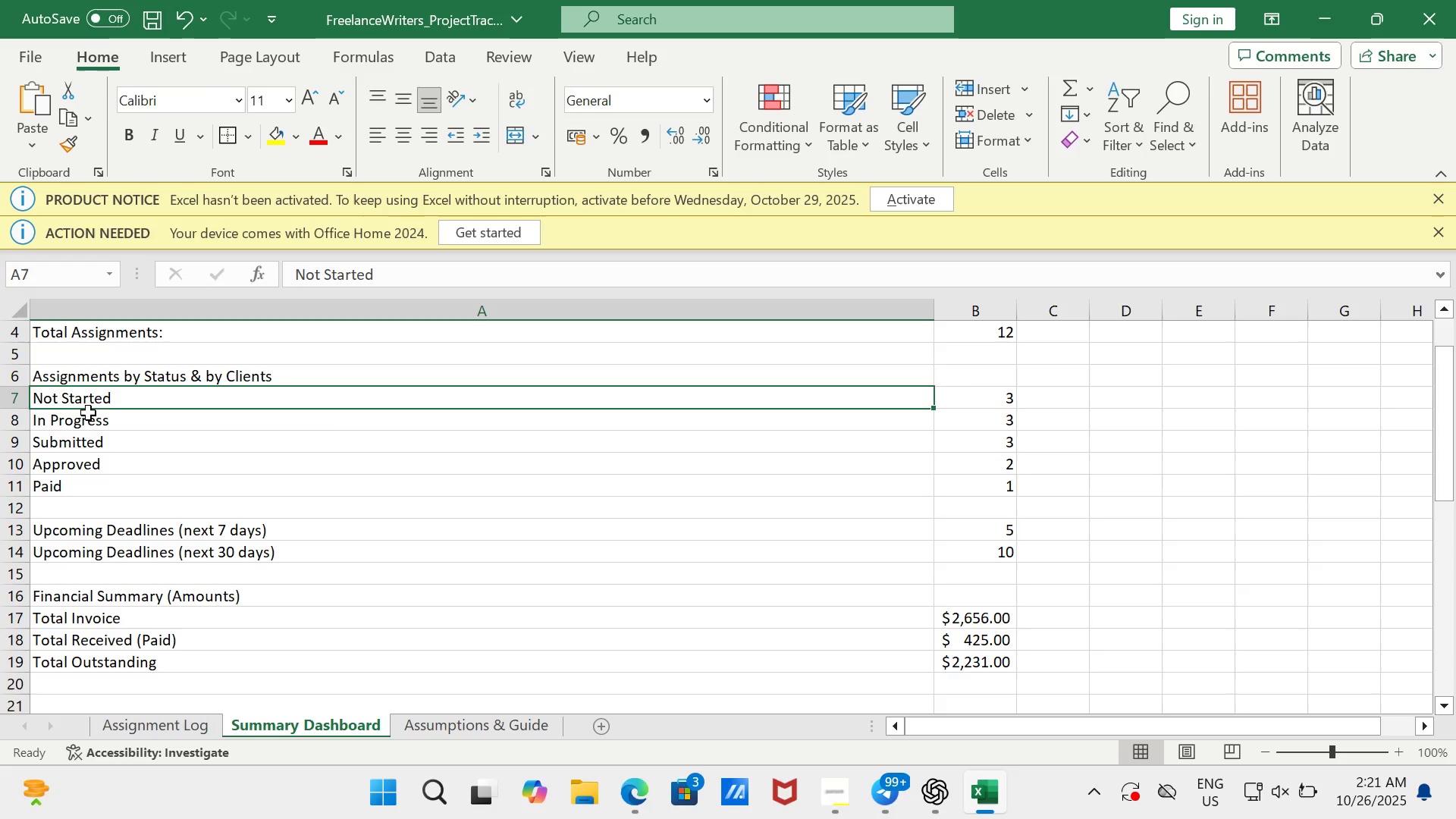 
left_click([755, 701])